 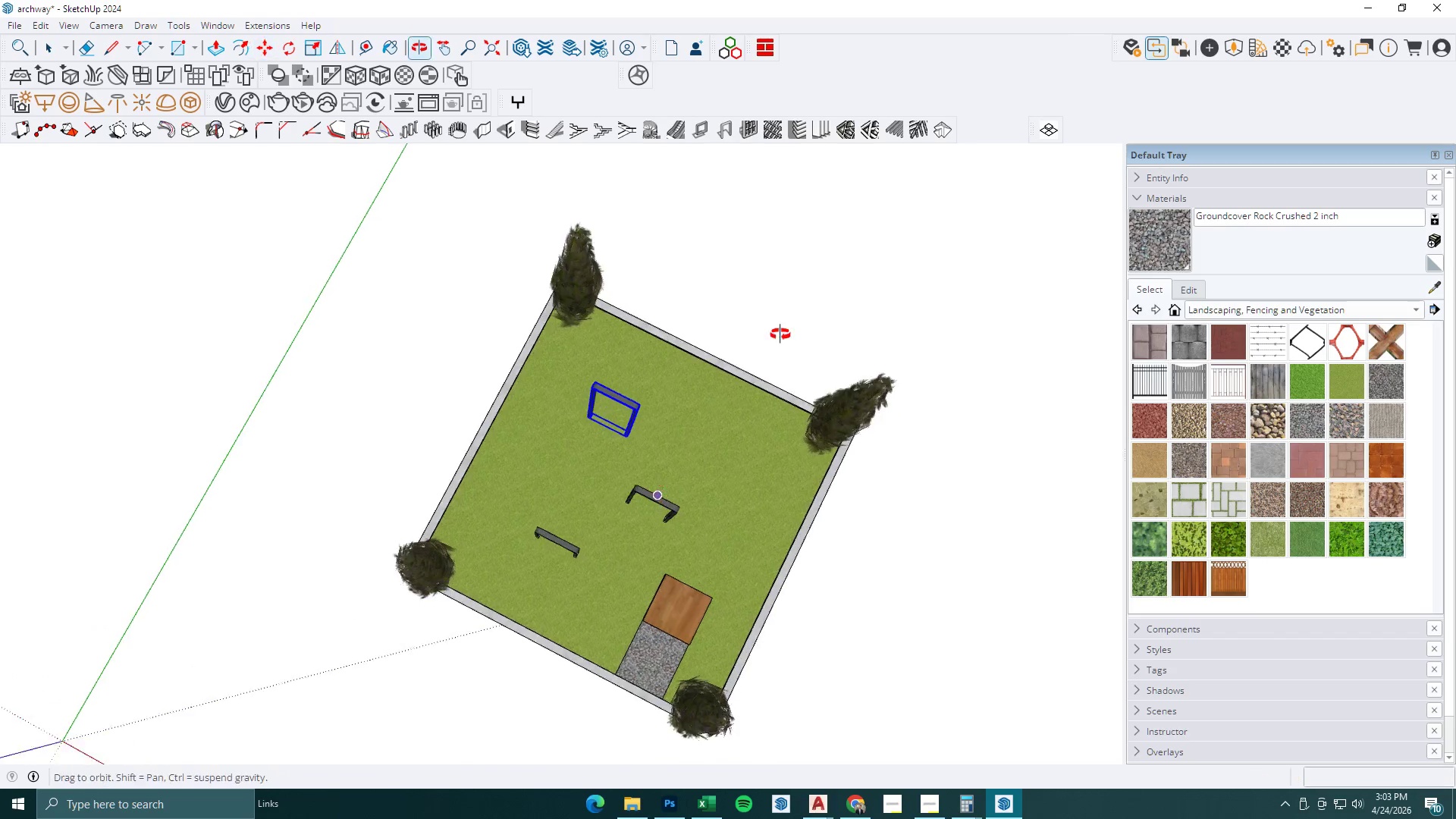 
key(Space)
 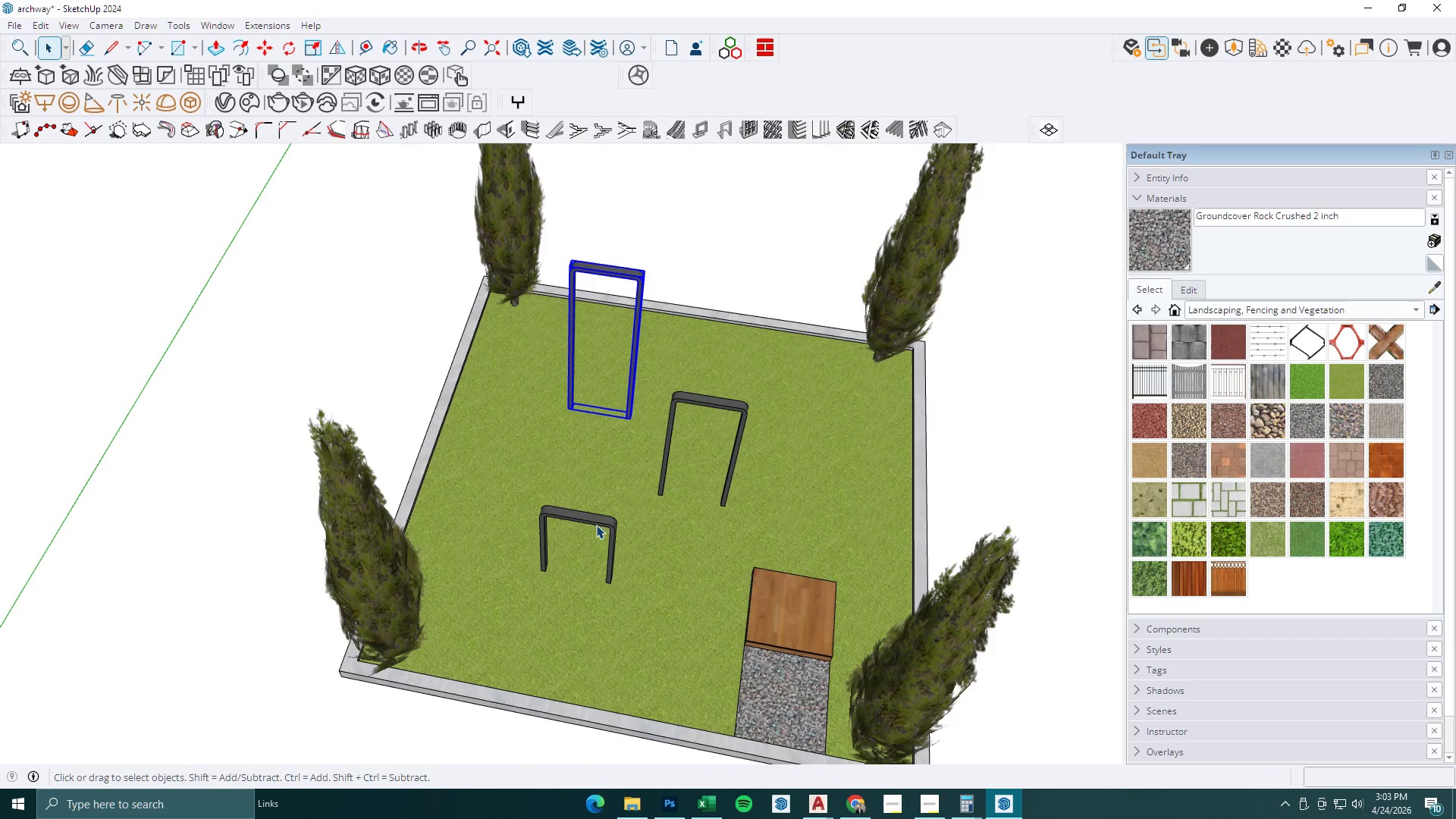 
left_click([598, 519])
 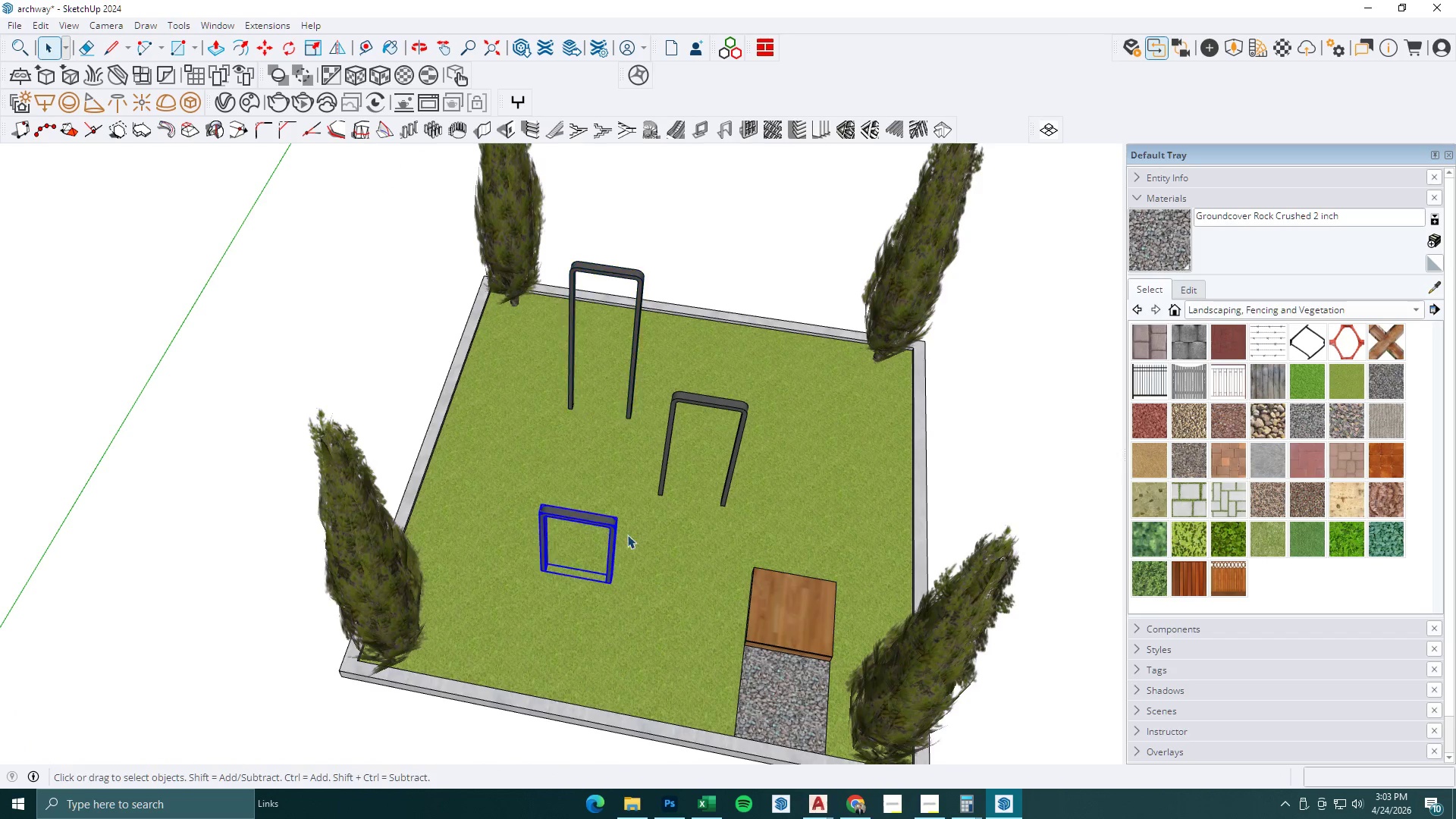 
scroll: coordinate [576, 561], scroll_direction: up, amount: 4.0
 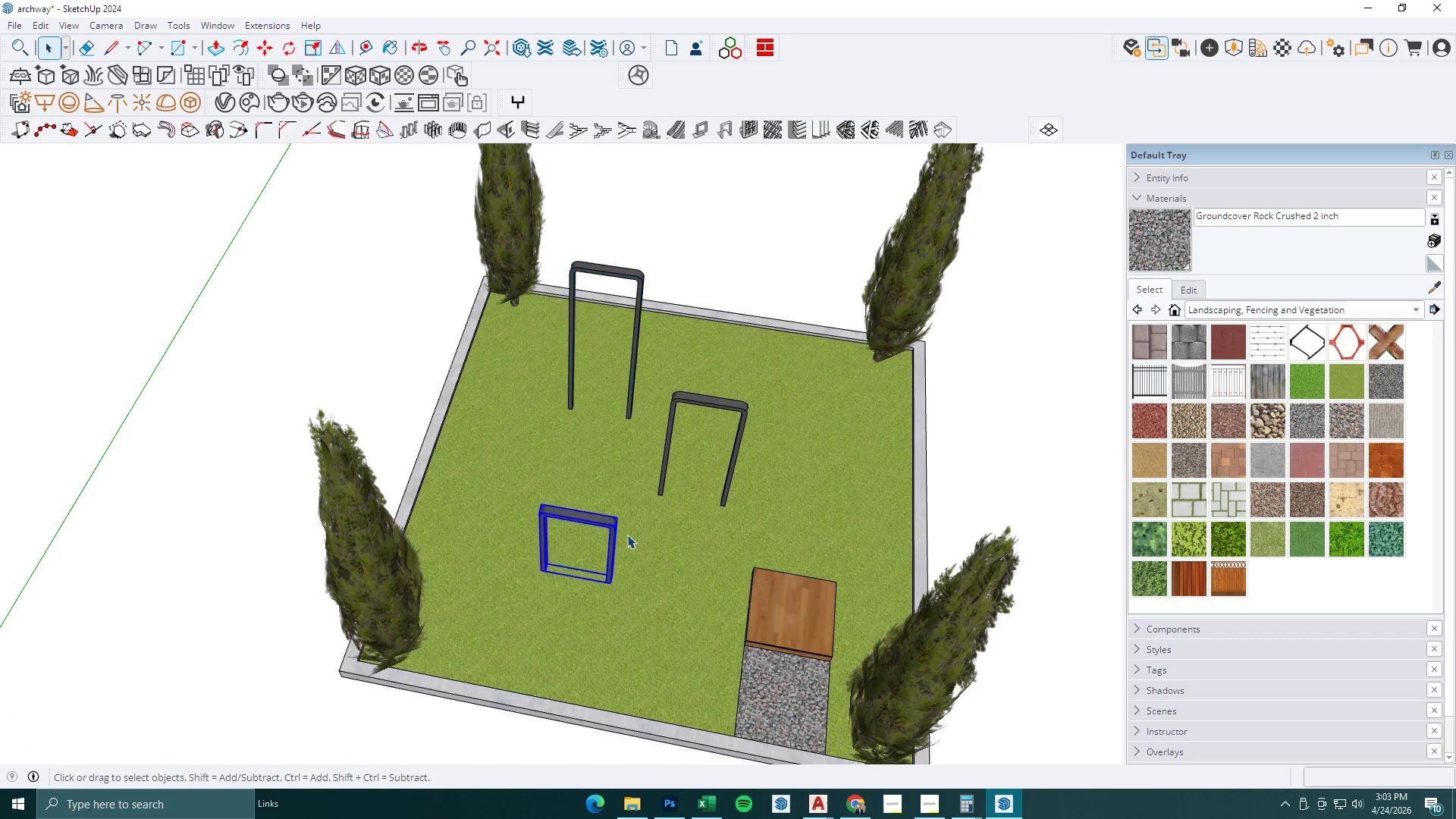 
key(M)
 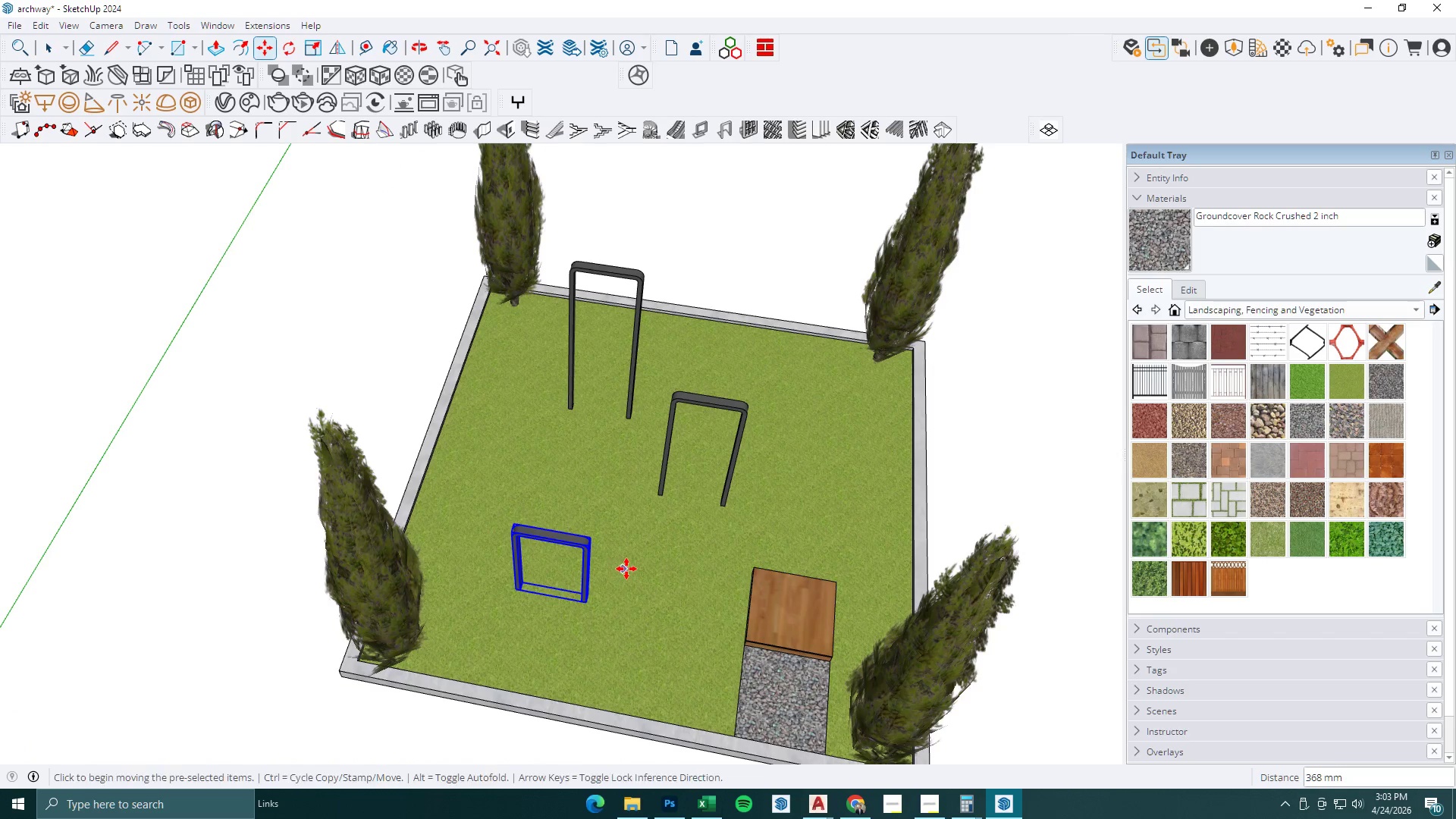 
key(Space)
 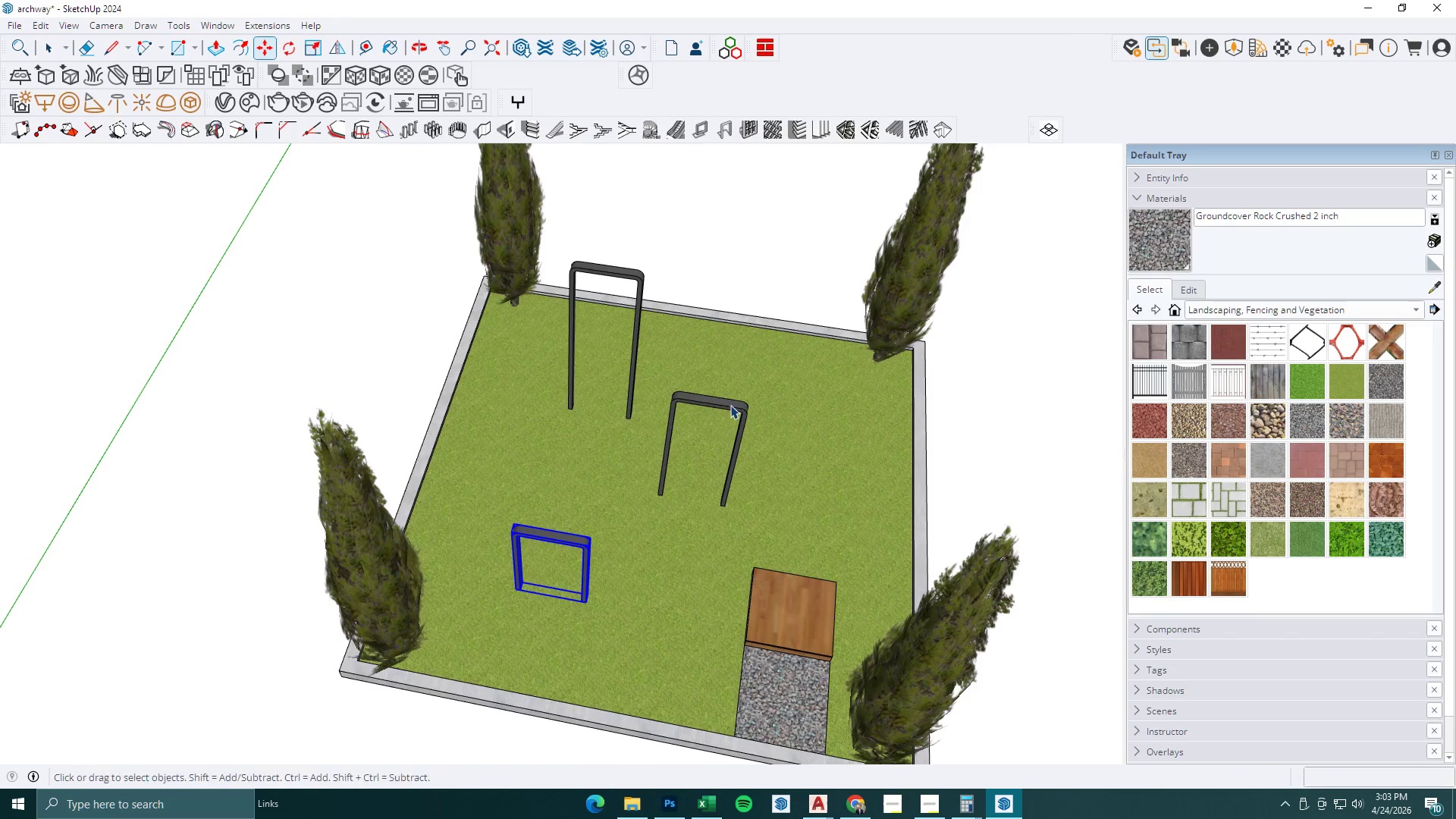 
left_click([730, 406])
 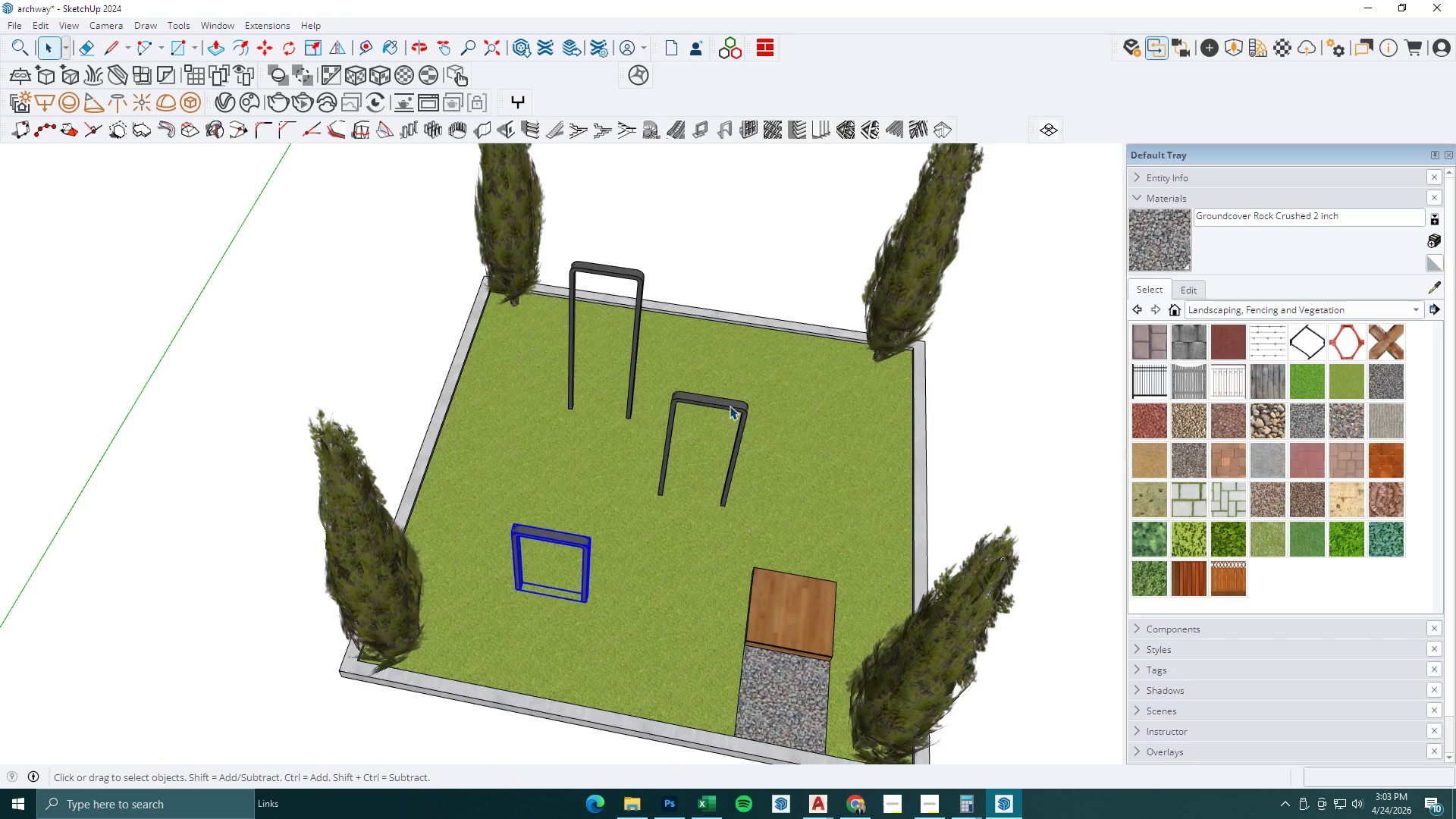 
key(M)
 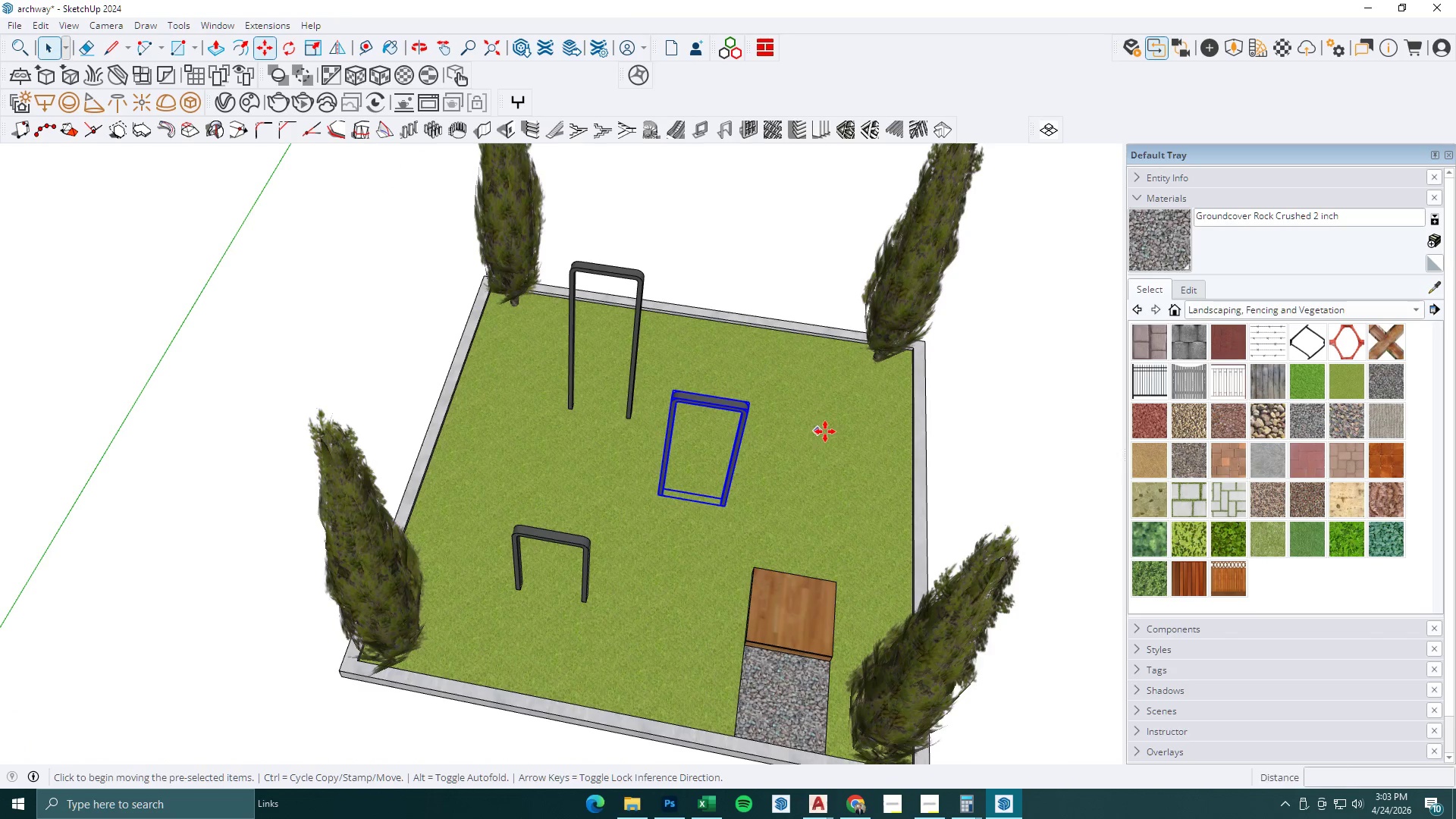 
left_click_drag(start_coordinate=[825, 431], to_coordinate=[829, 437])
 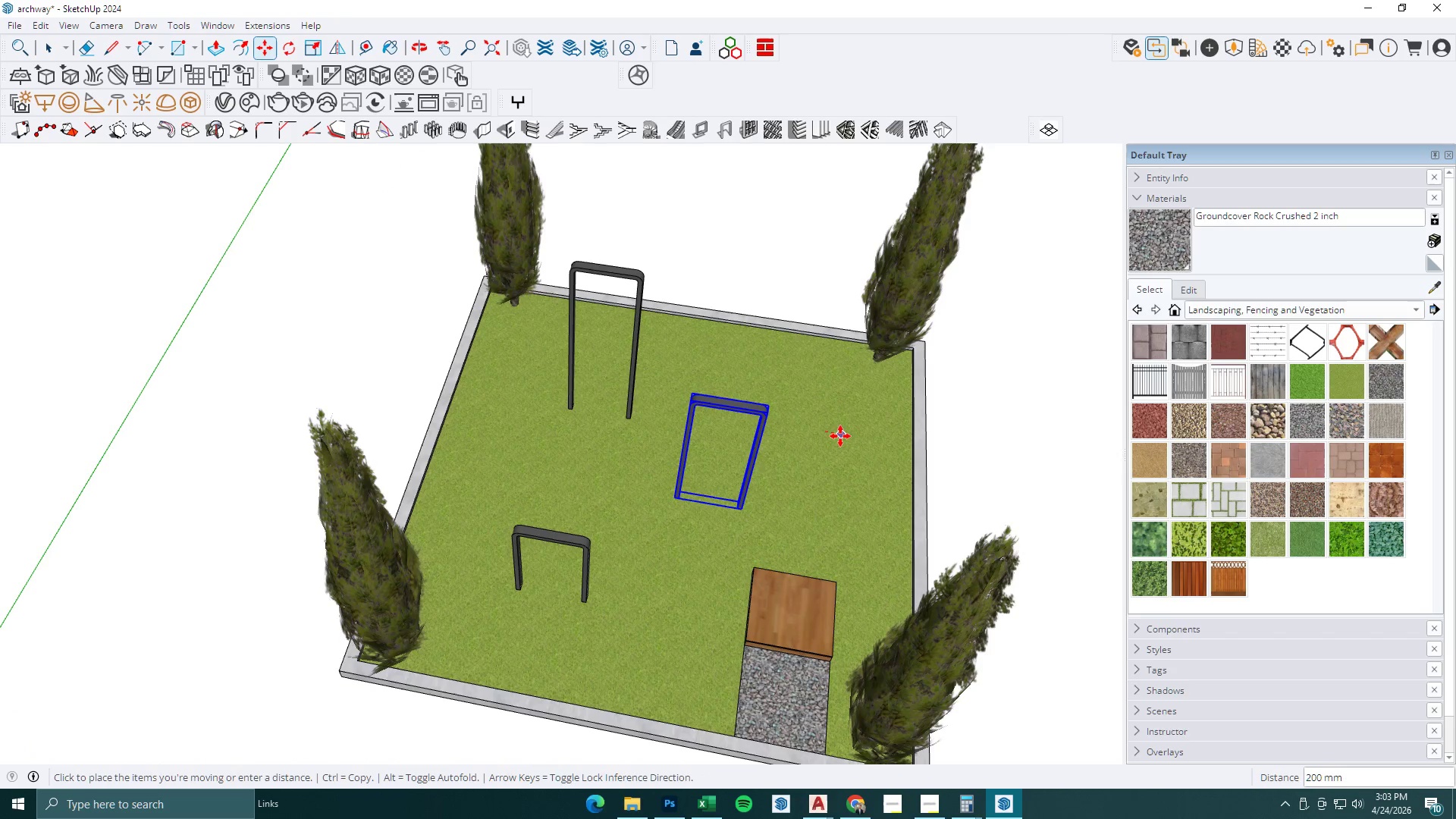 
left_click([839, 435])
 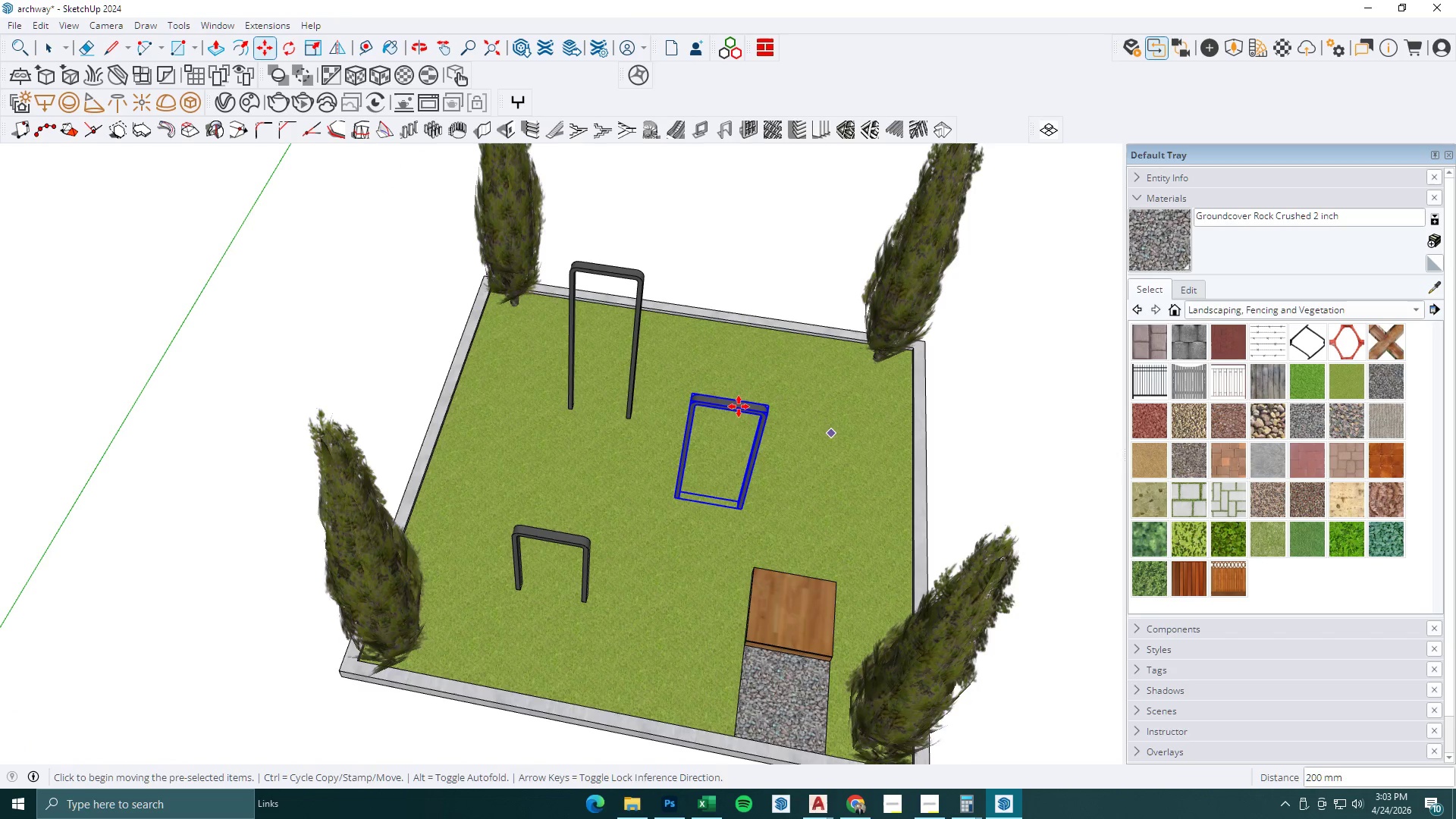 
key(Space)
 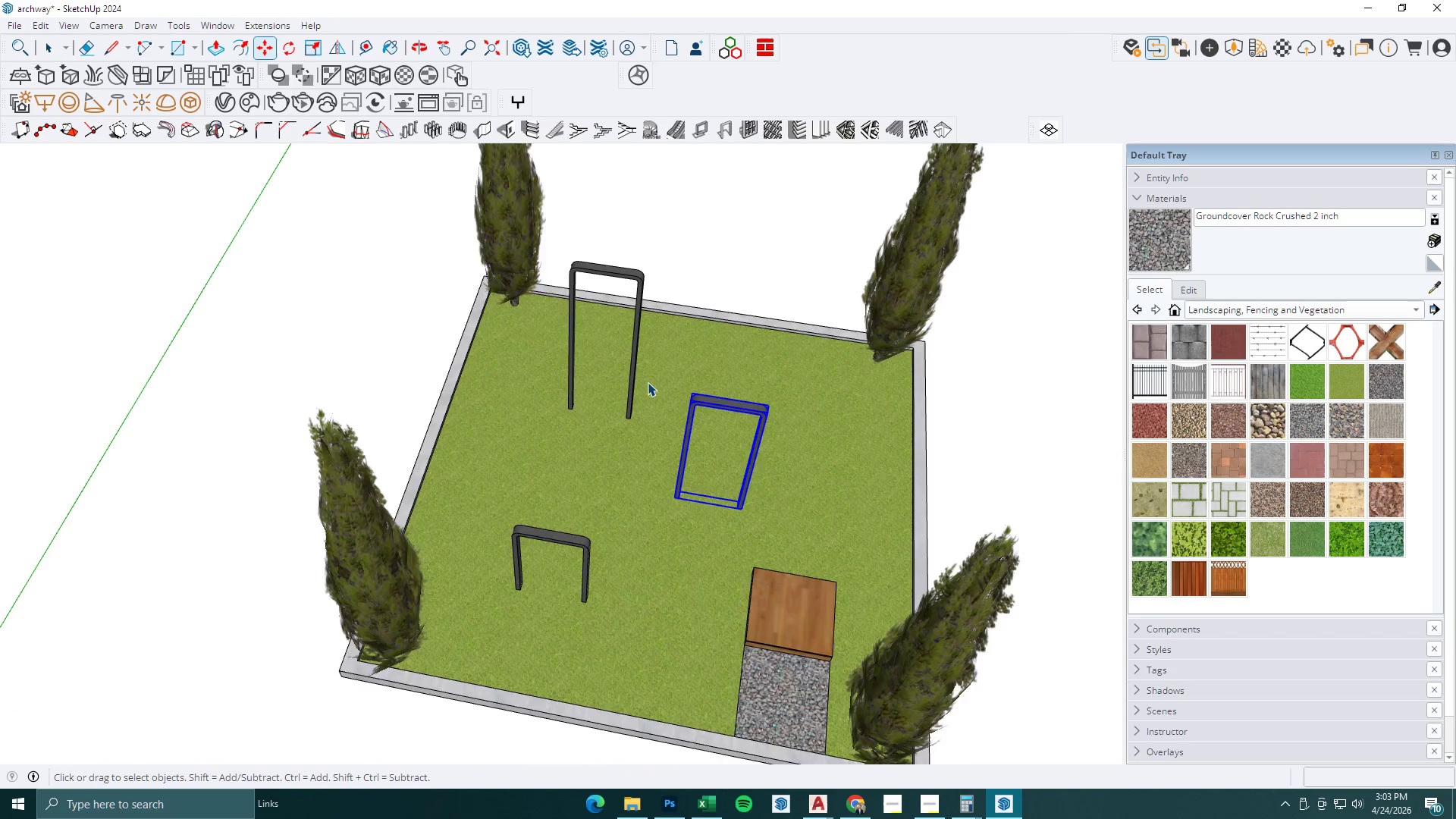 
scroll: coordinate [708, 441], scroll_direction: down, amount: 2.0
 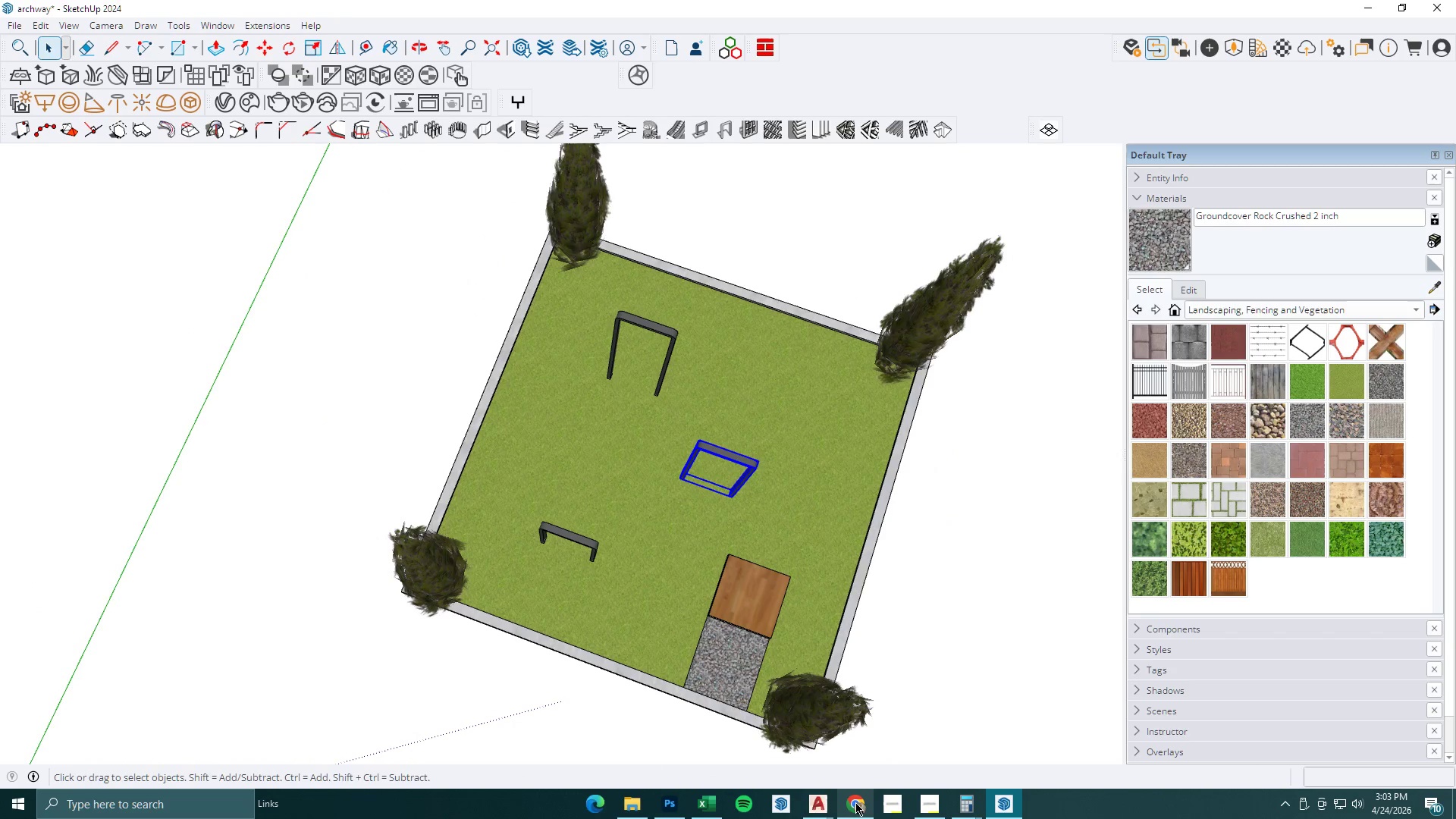 
left_click([855, 802])
 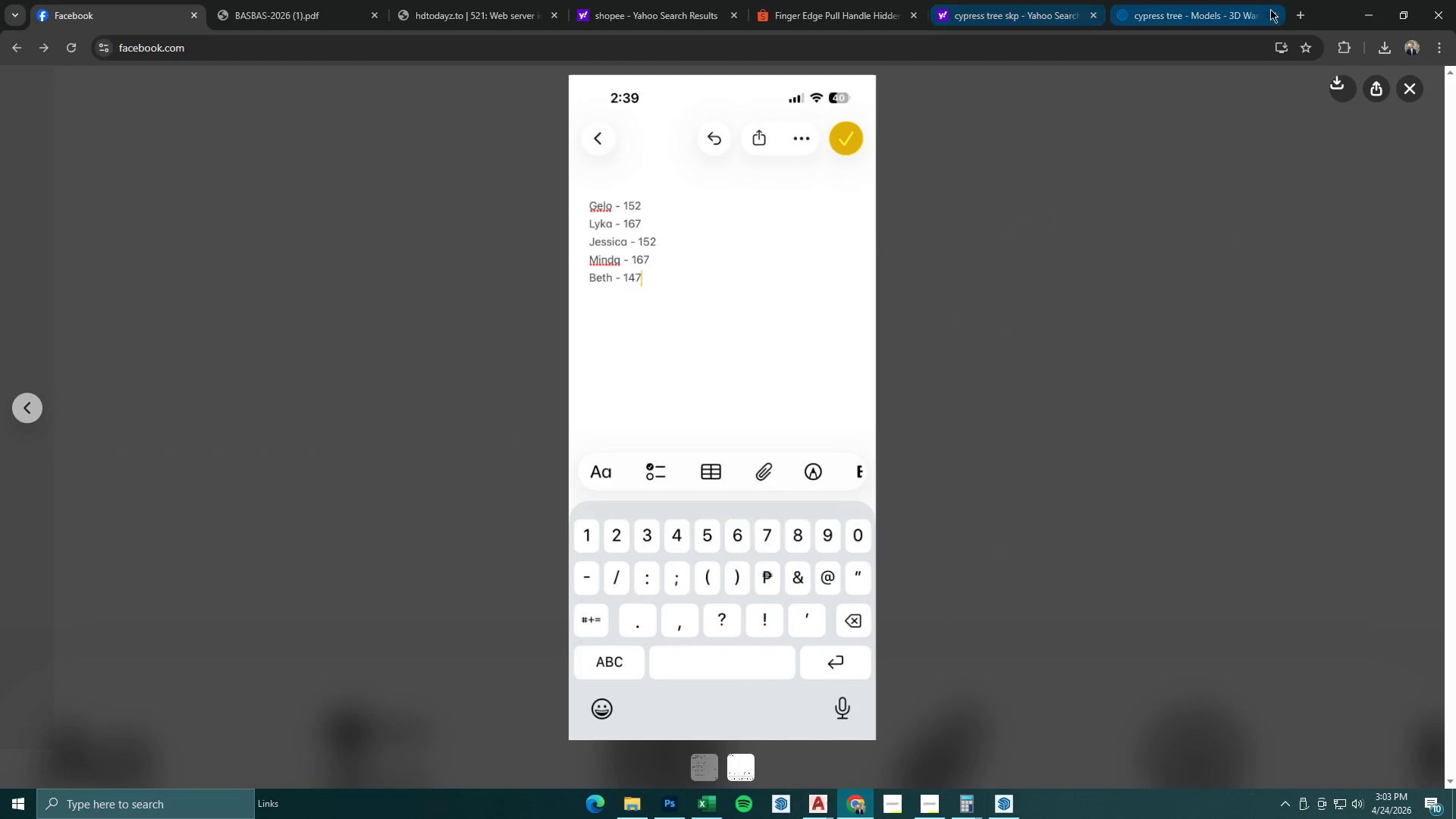 
left_click([1298, 19])
 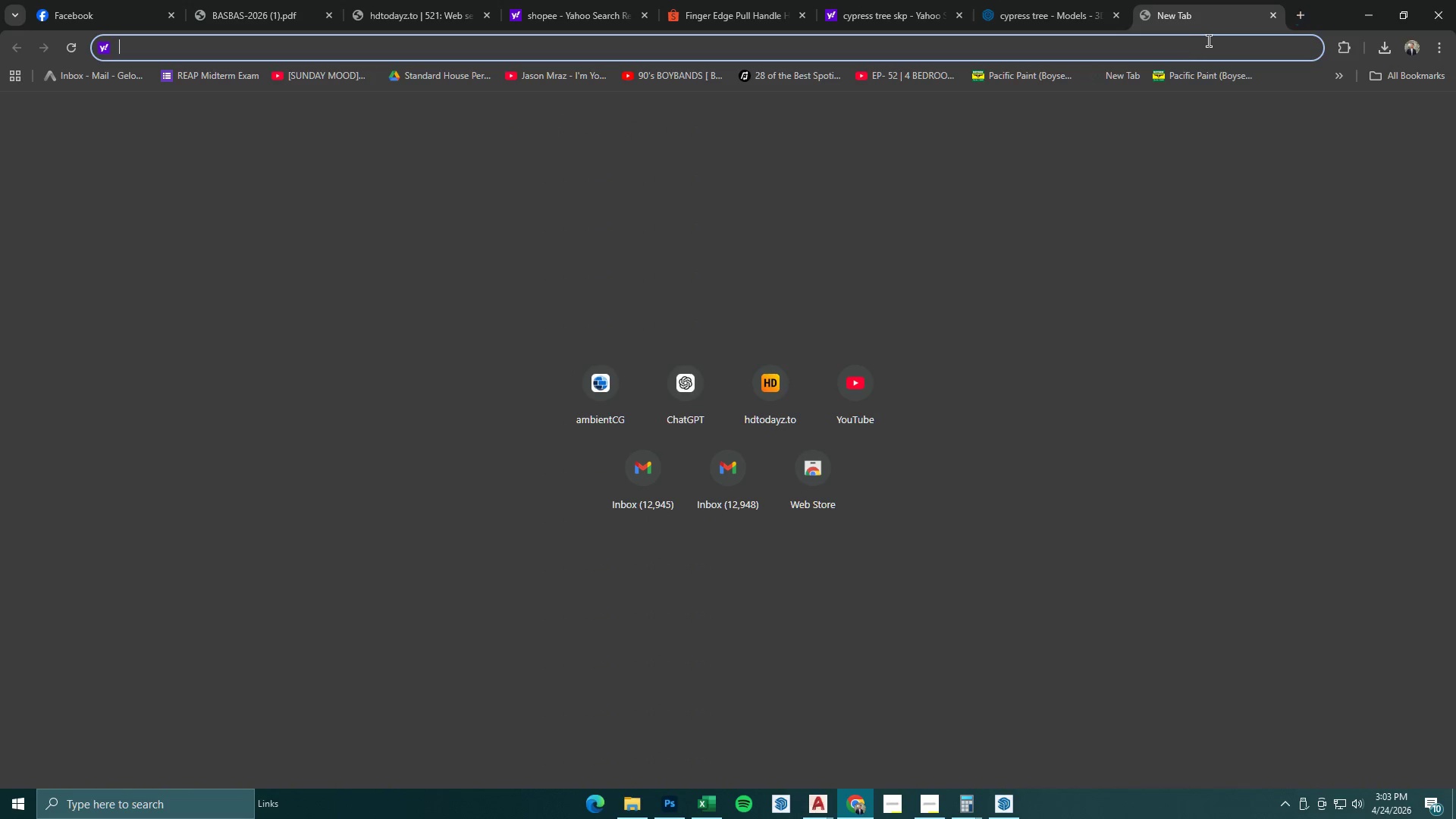 
type(staggered curve)
 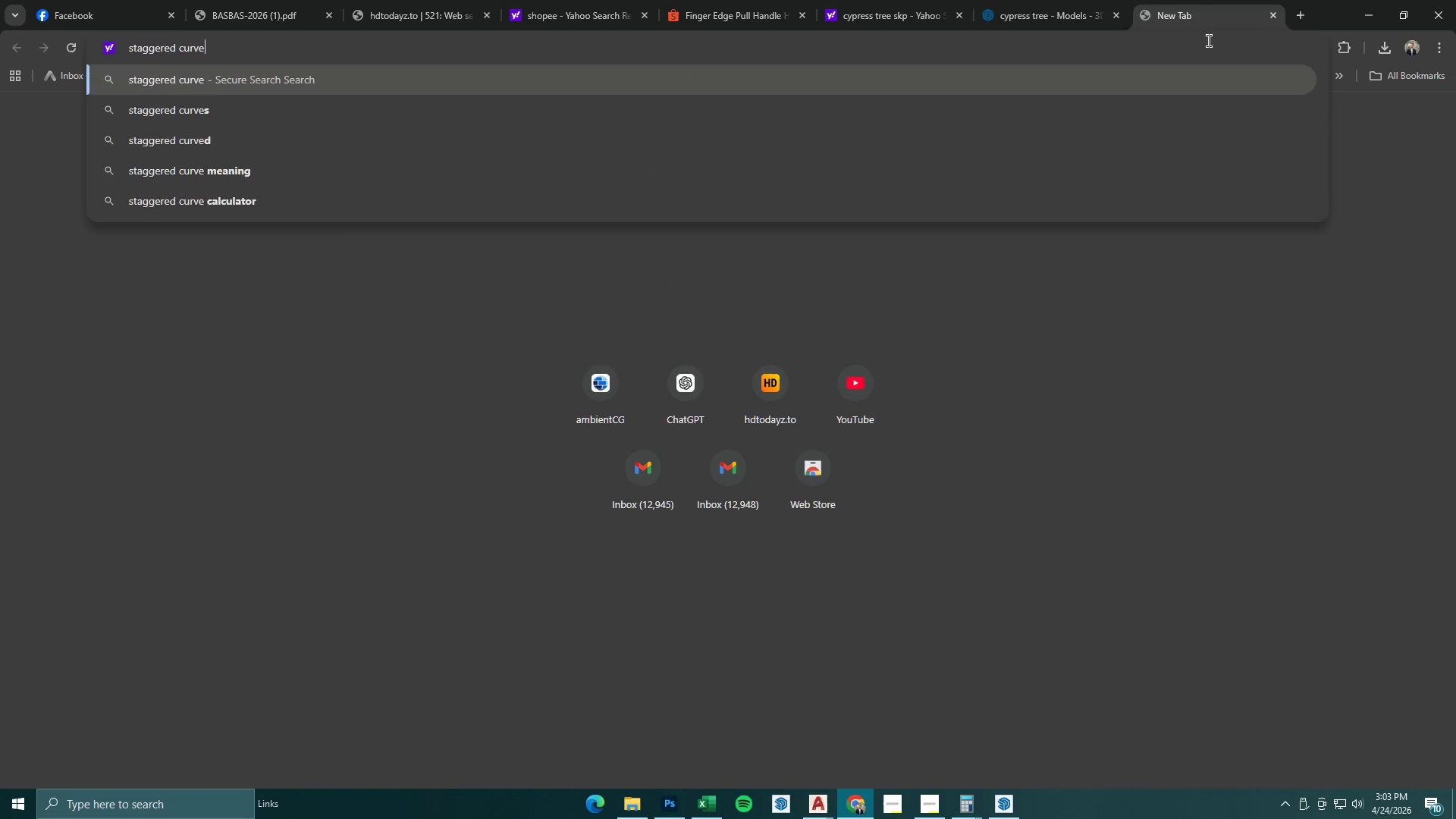 
key(Enter)
 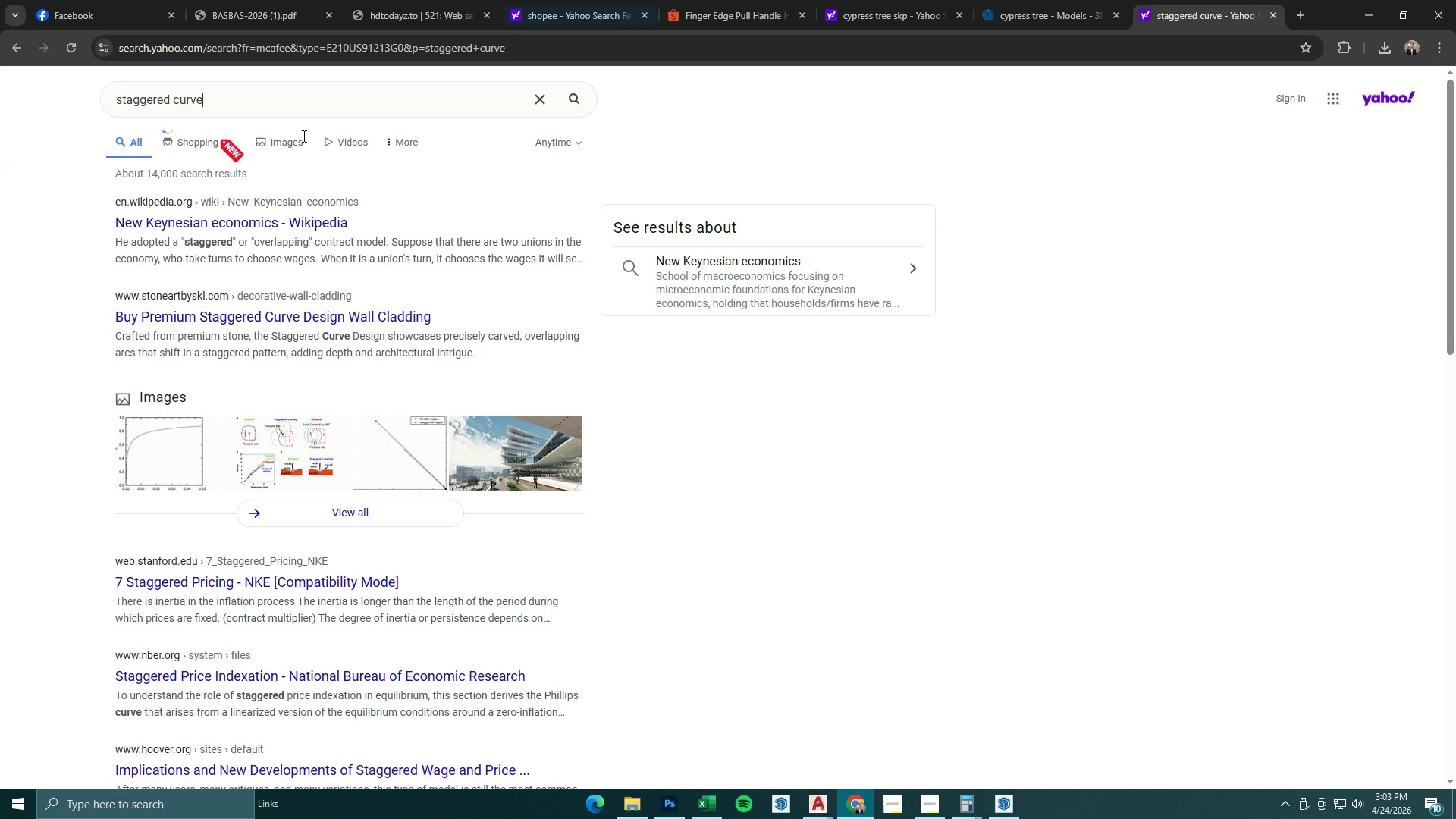 
left_click([296, 143])
 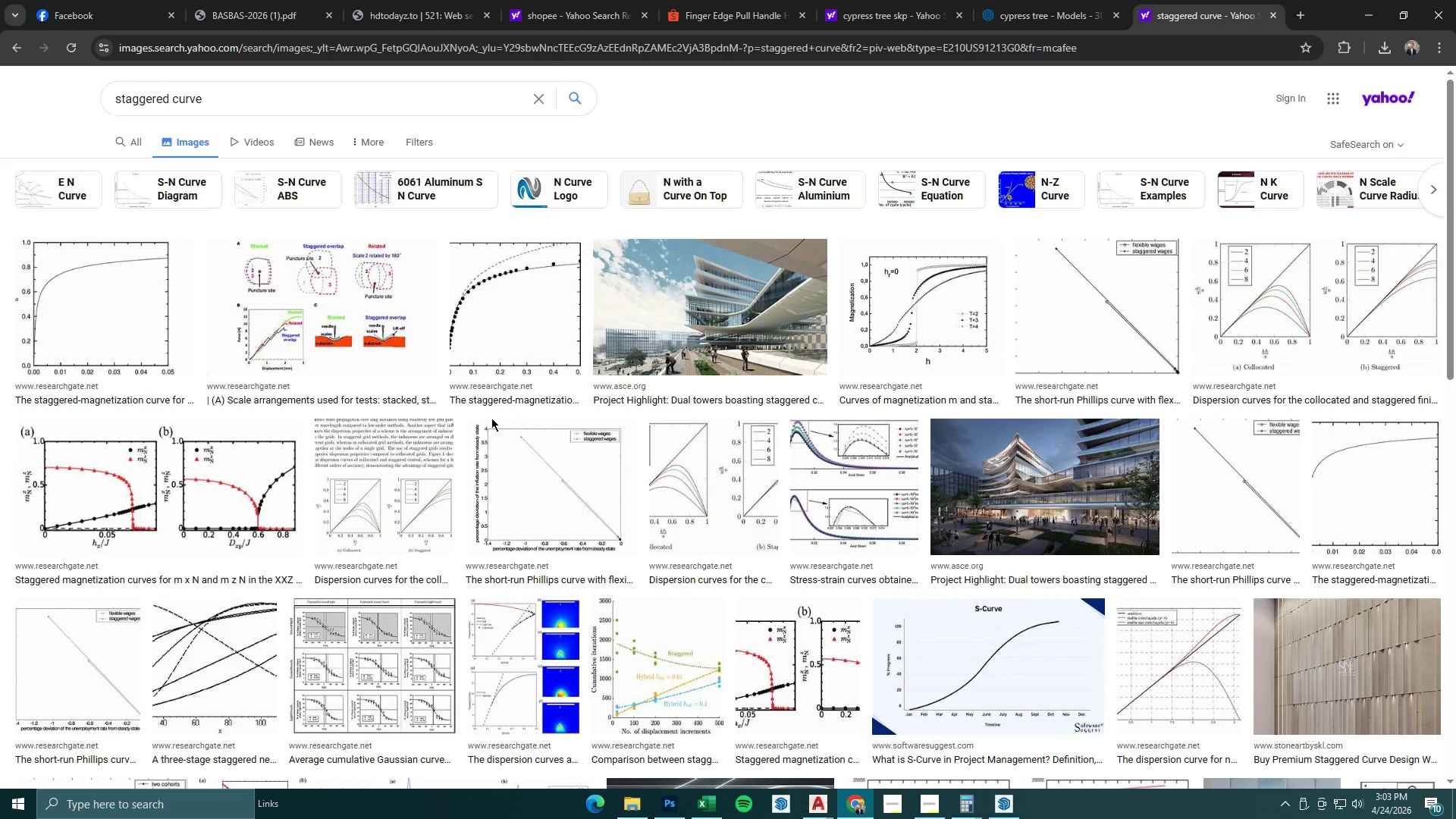 
wait(7.0)
 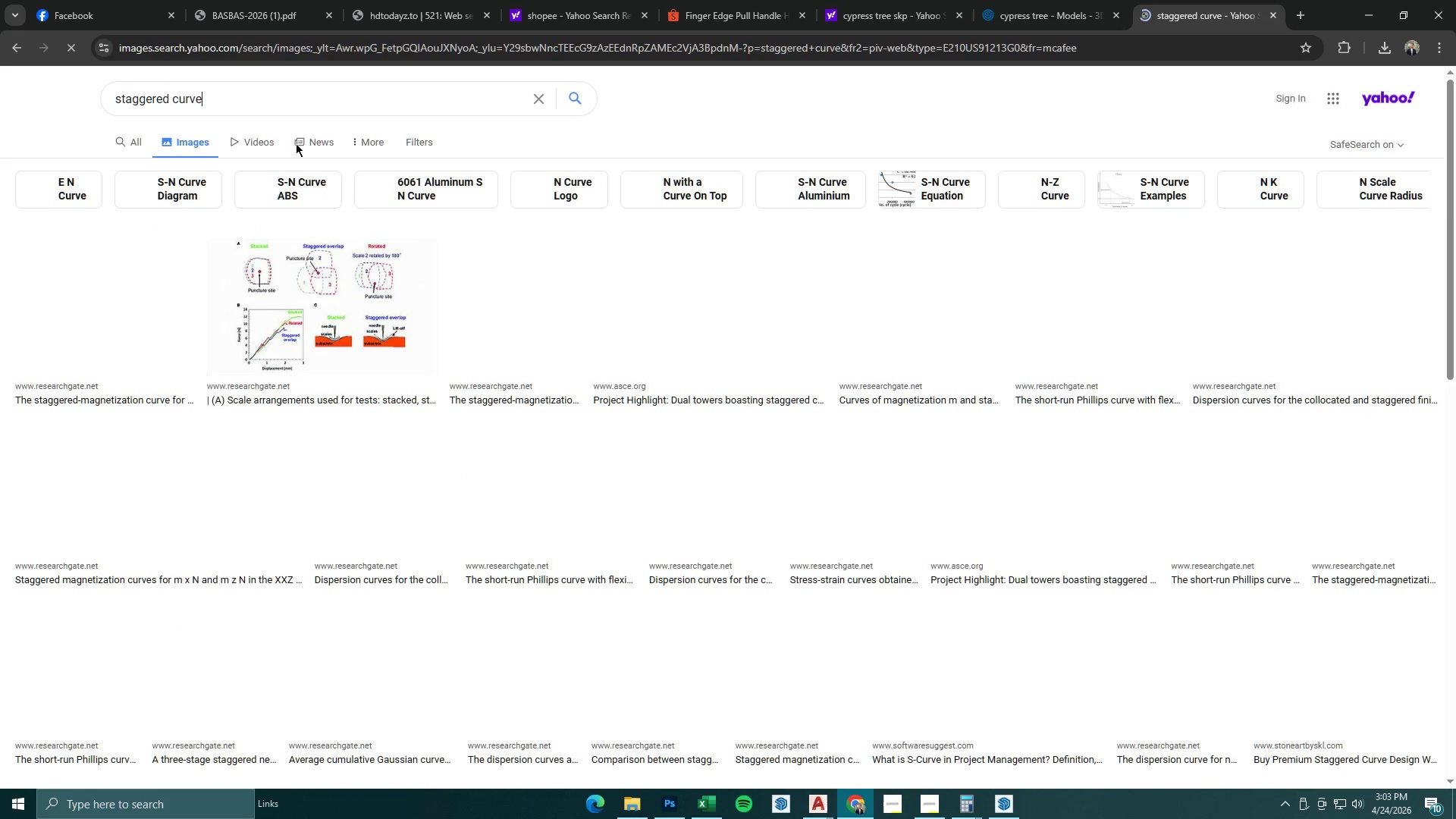 
scroll: coordinate [752, 560], scroll_direction: down, amount: 12.0
 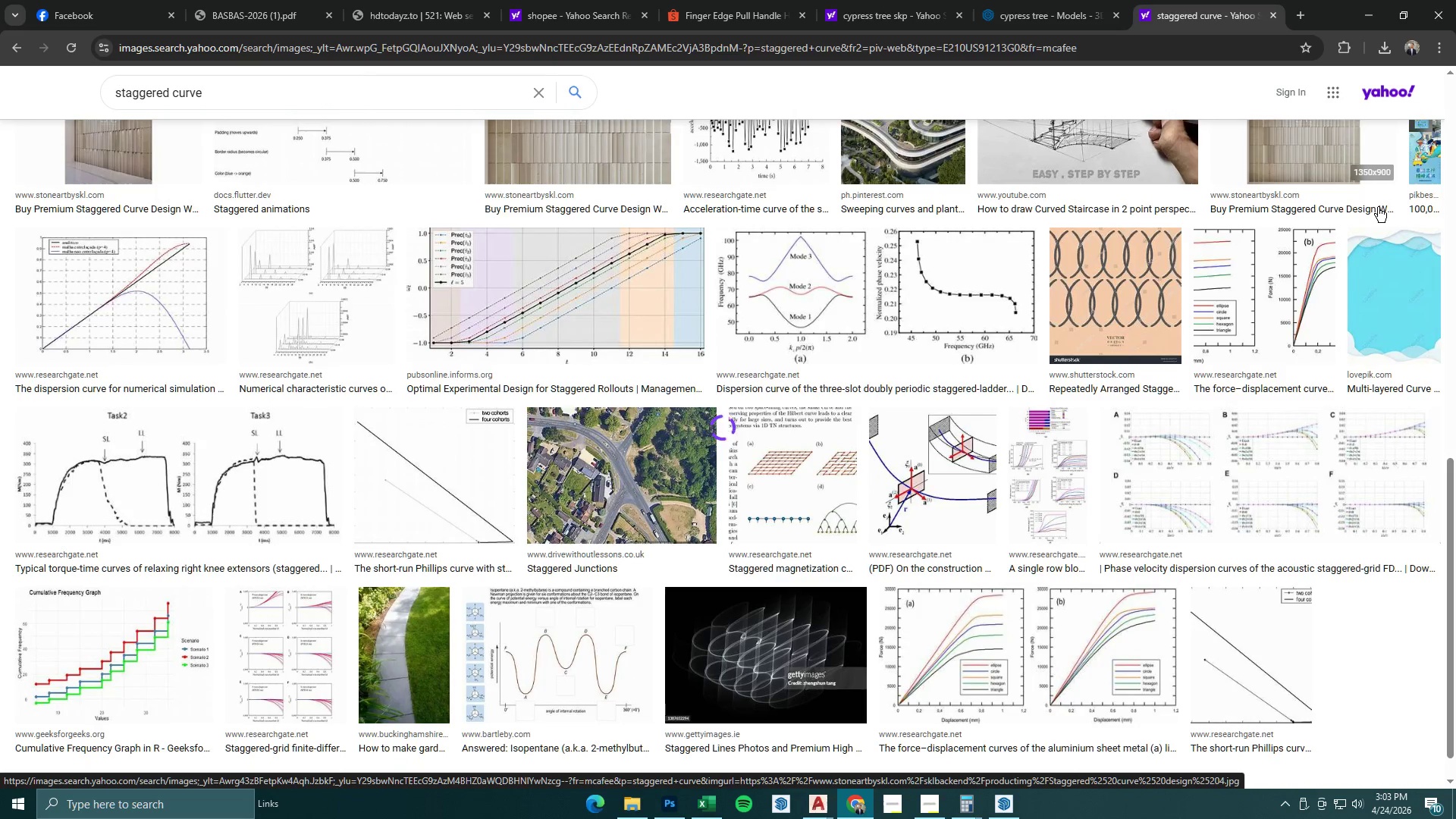 
left_click([1372, 16])
 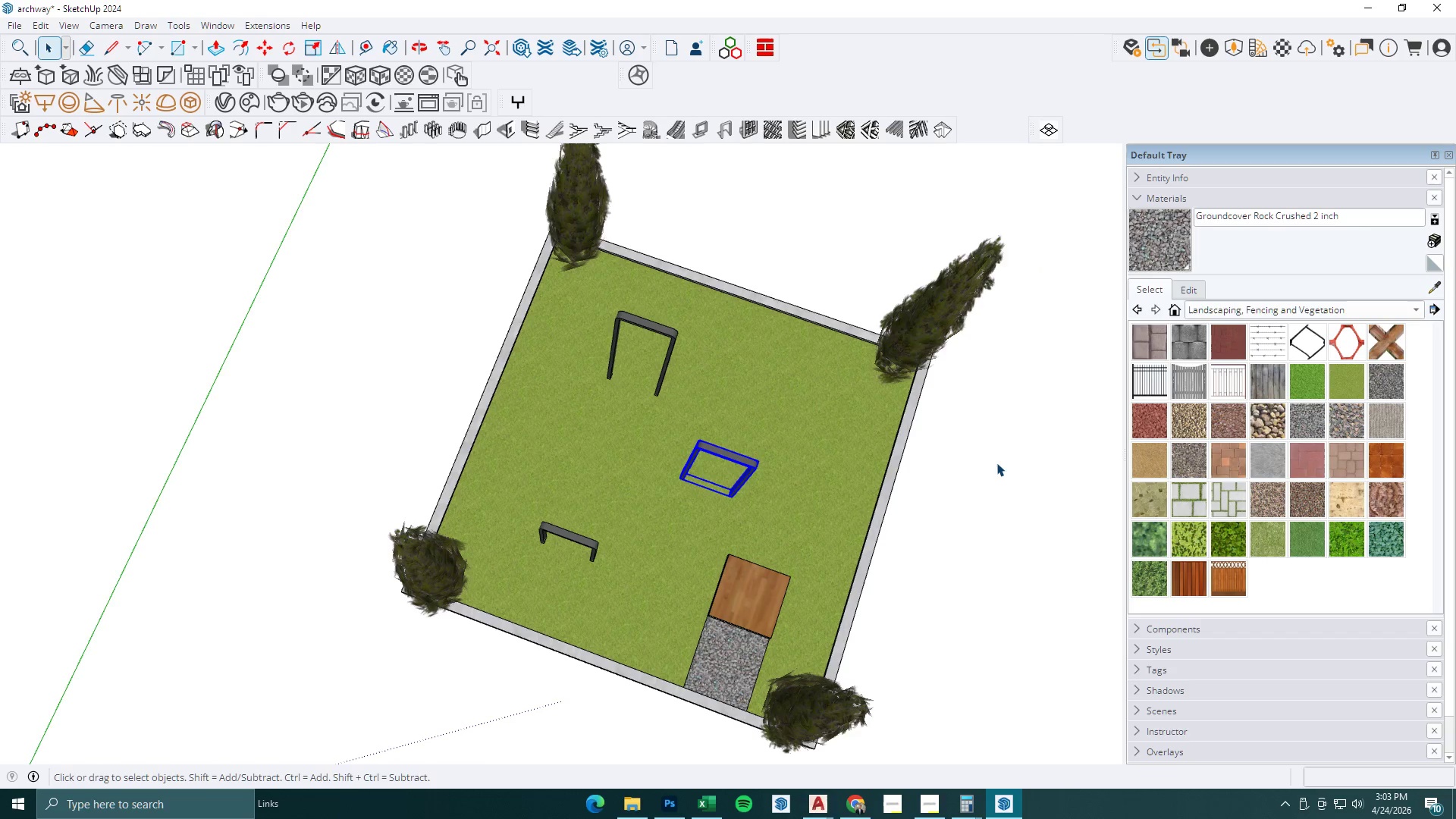 
scroll: coordinate [796, 473], scroll_direction: down, amount: 3.0
 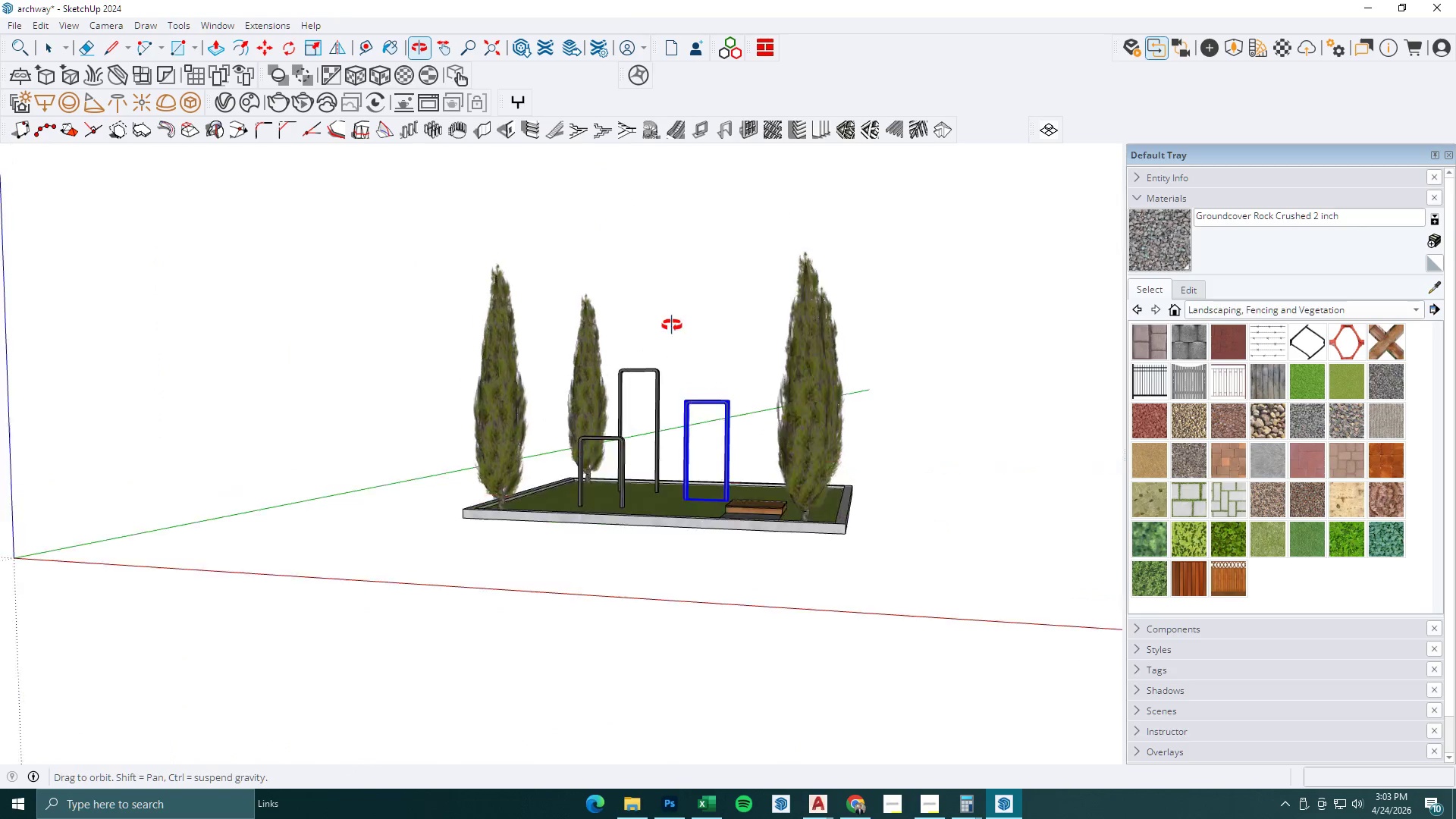 
scroll: coordinate [701, 555], scroll_direction: up, amount: 9.0
 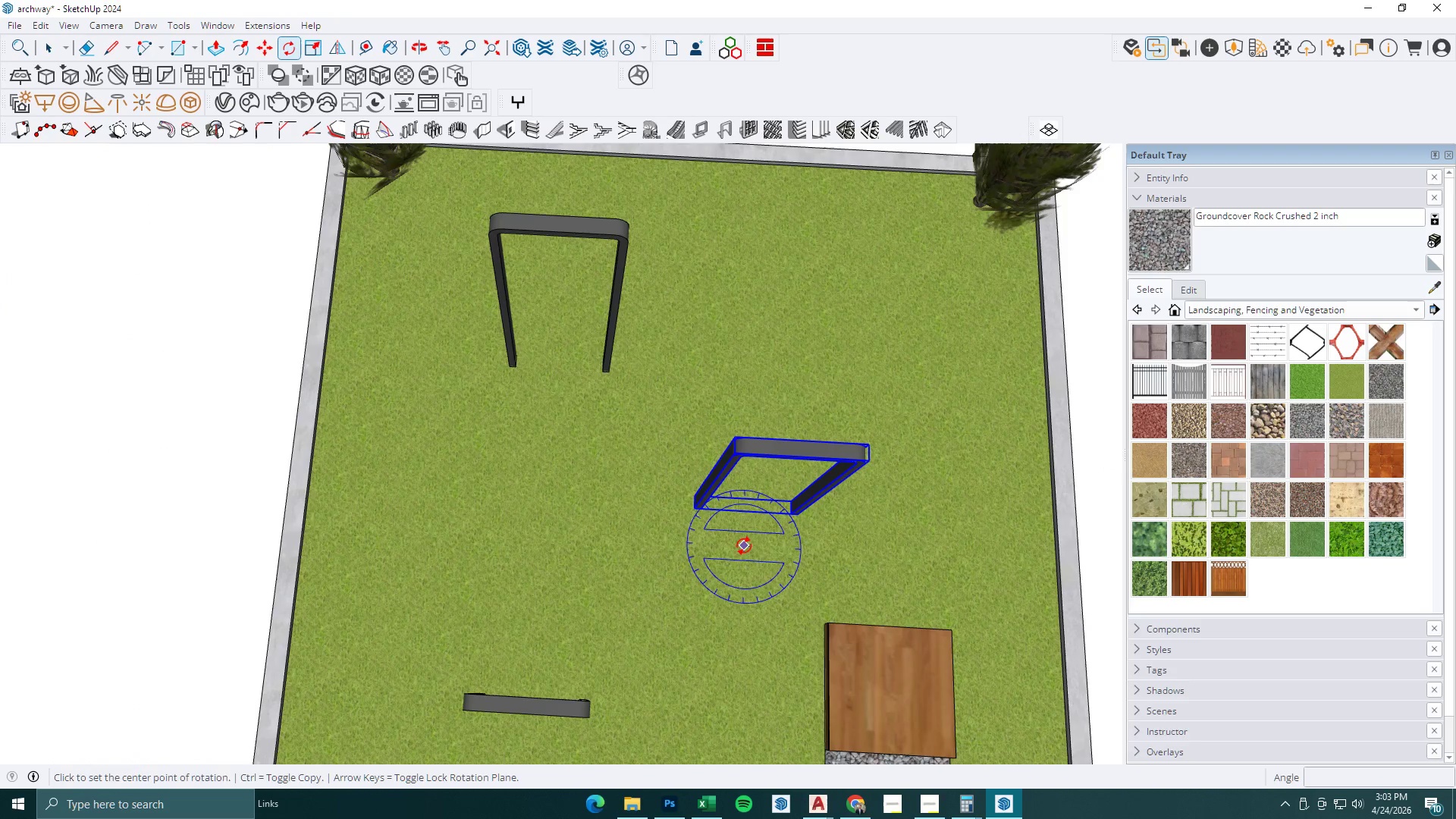 
double_click([790, 543])
 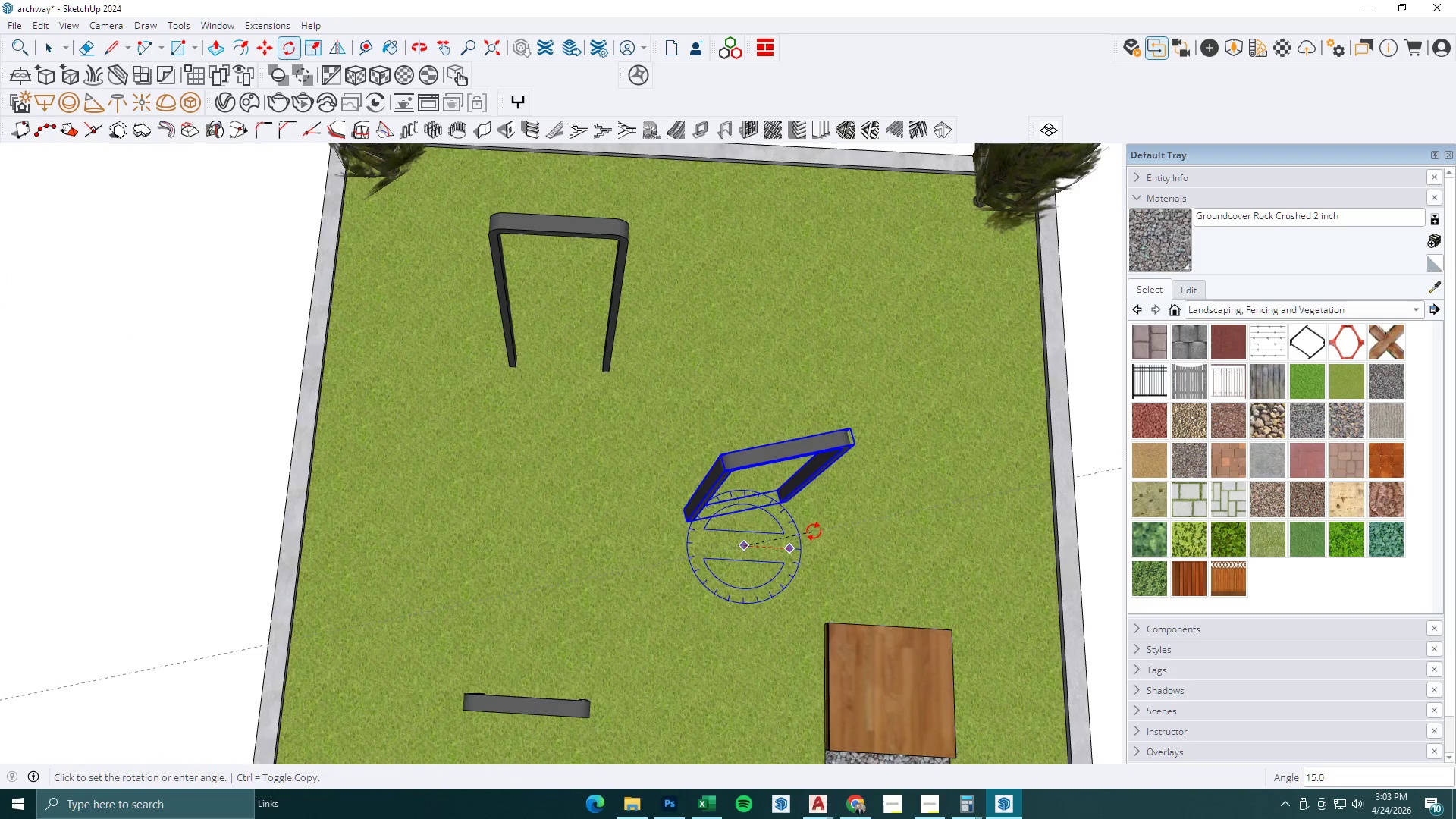 
key(Space)
 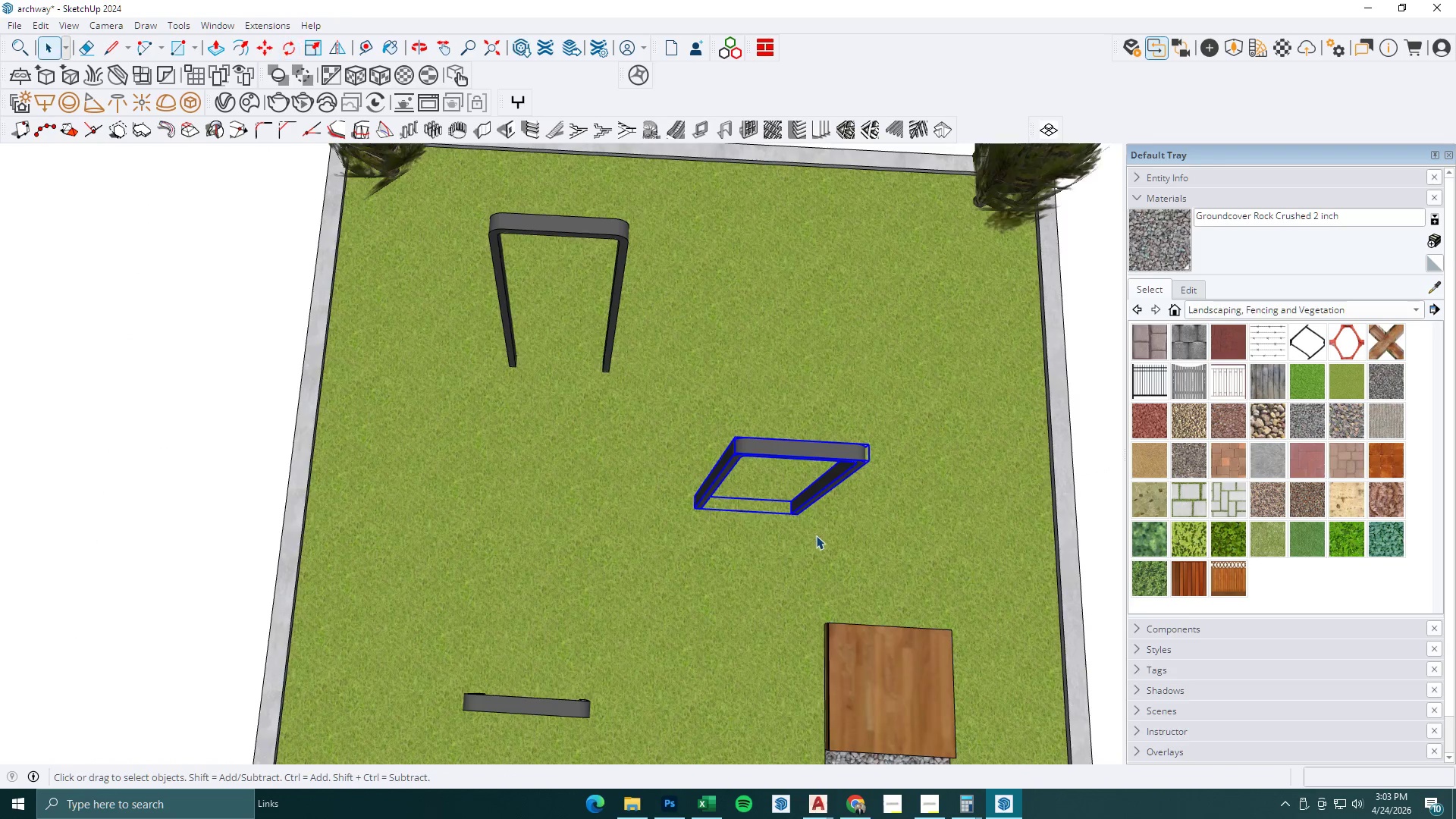 
key(Space)
 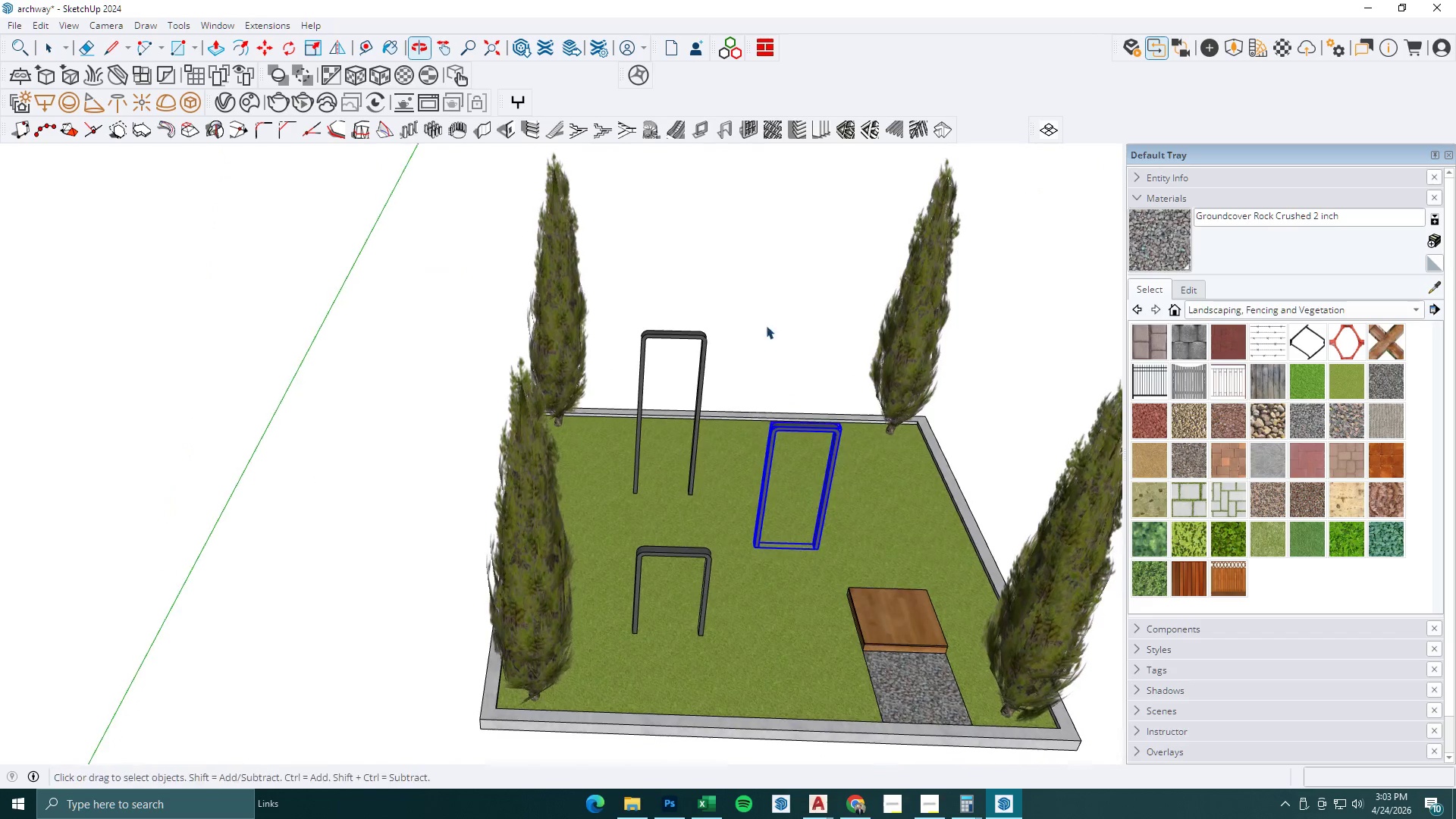 
scroll: coordinate [780, 526], scroll_direction: down, amount: 6.0
 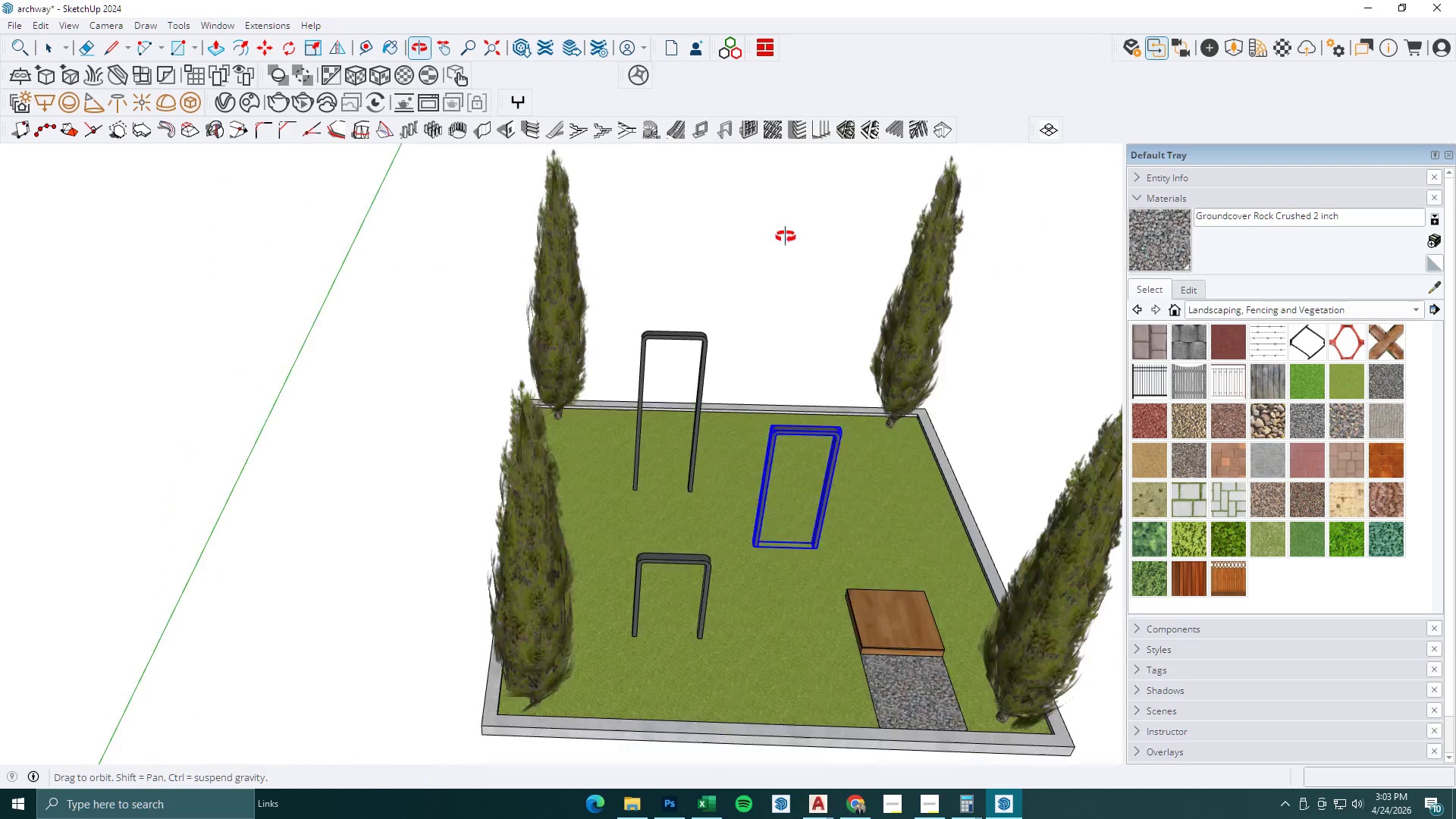 
key(Escape)
 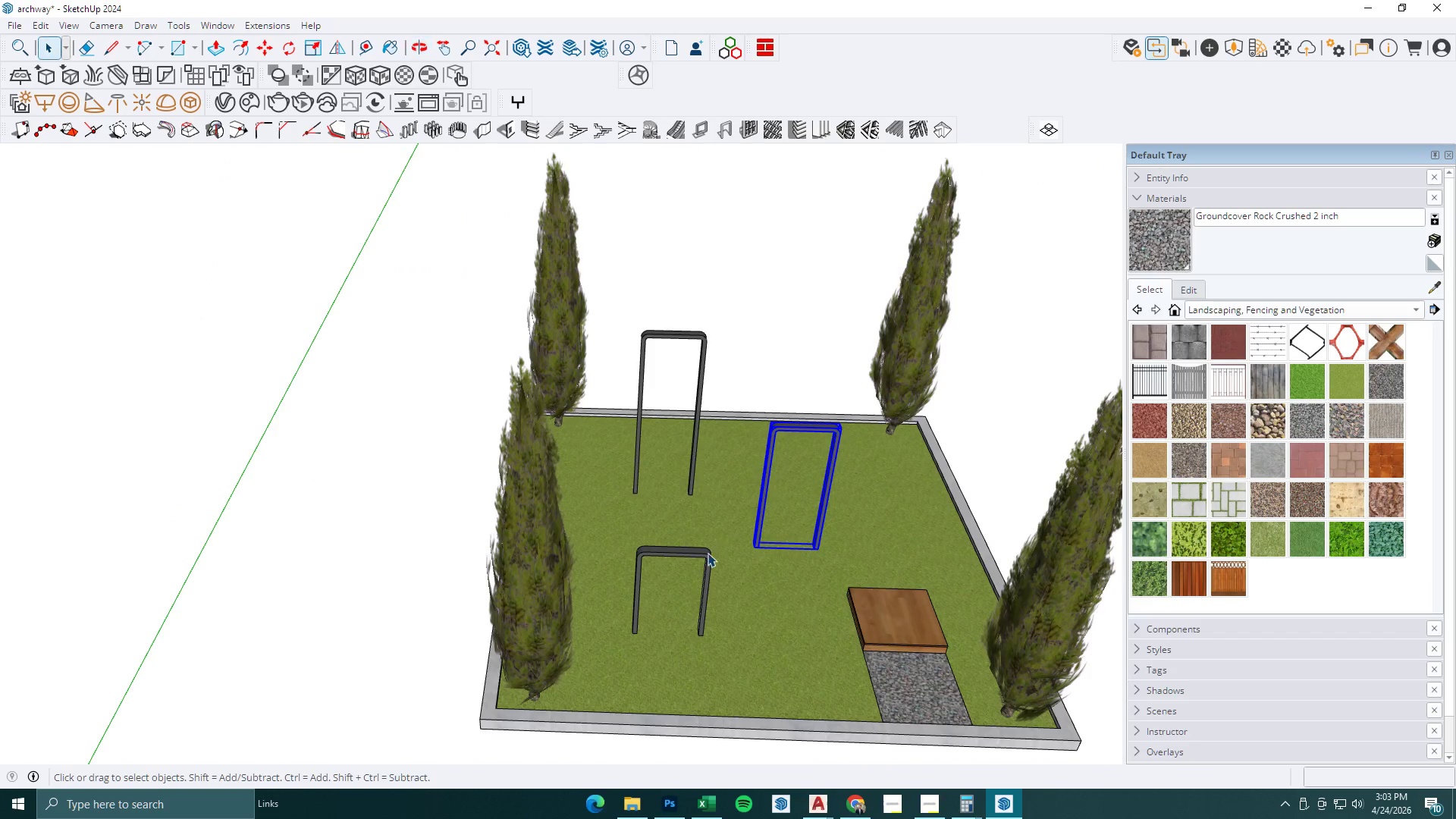 
left_click([708, 553])
 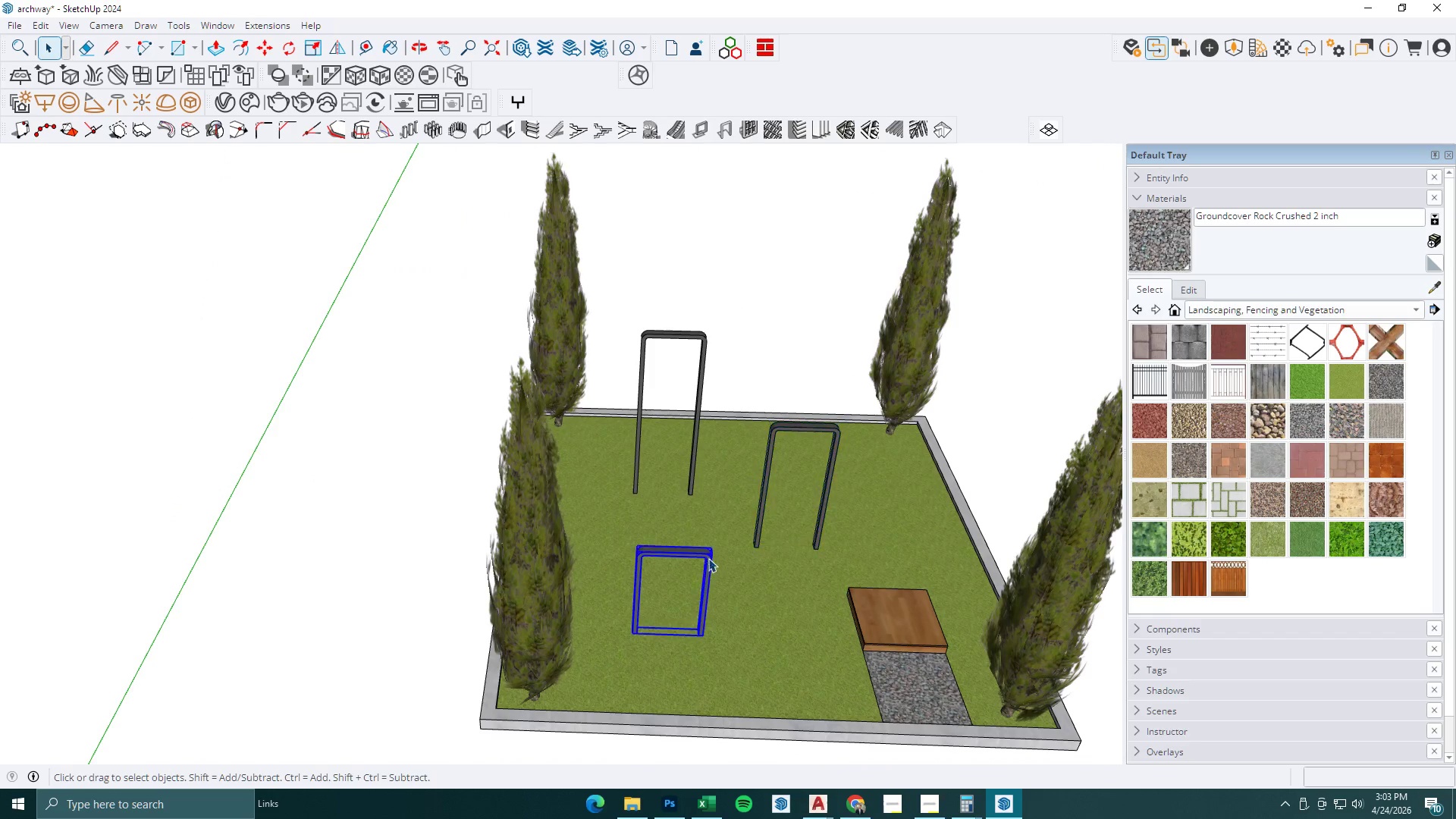 
key(M)
 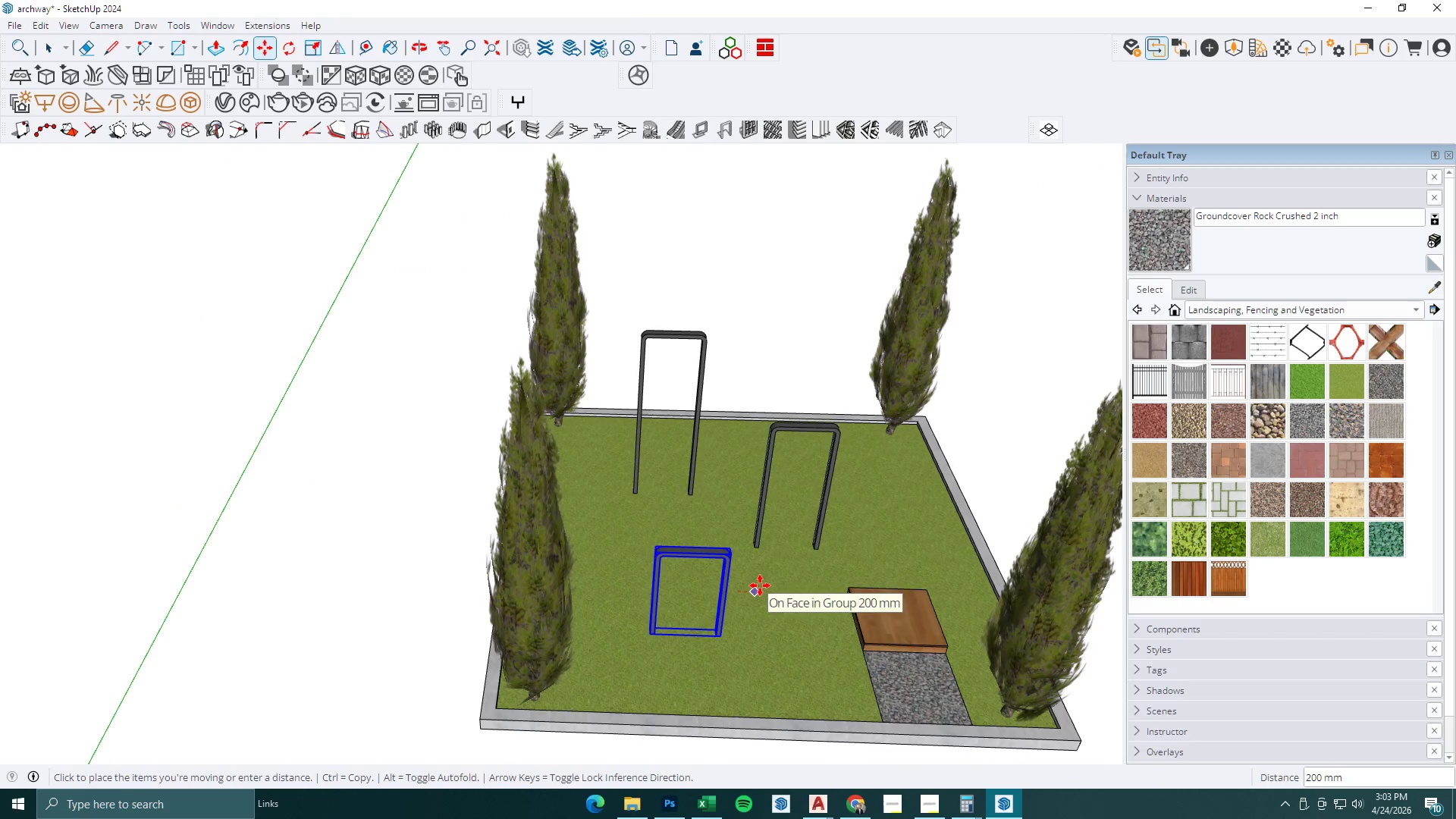 
left_click([761, 585])
 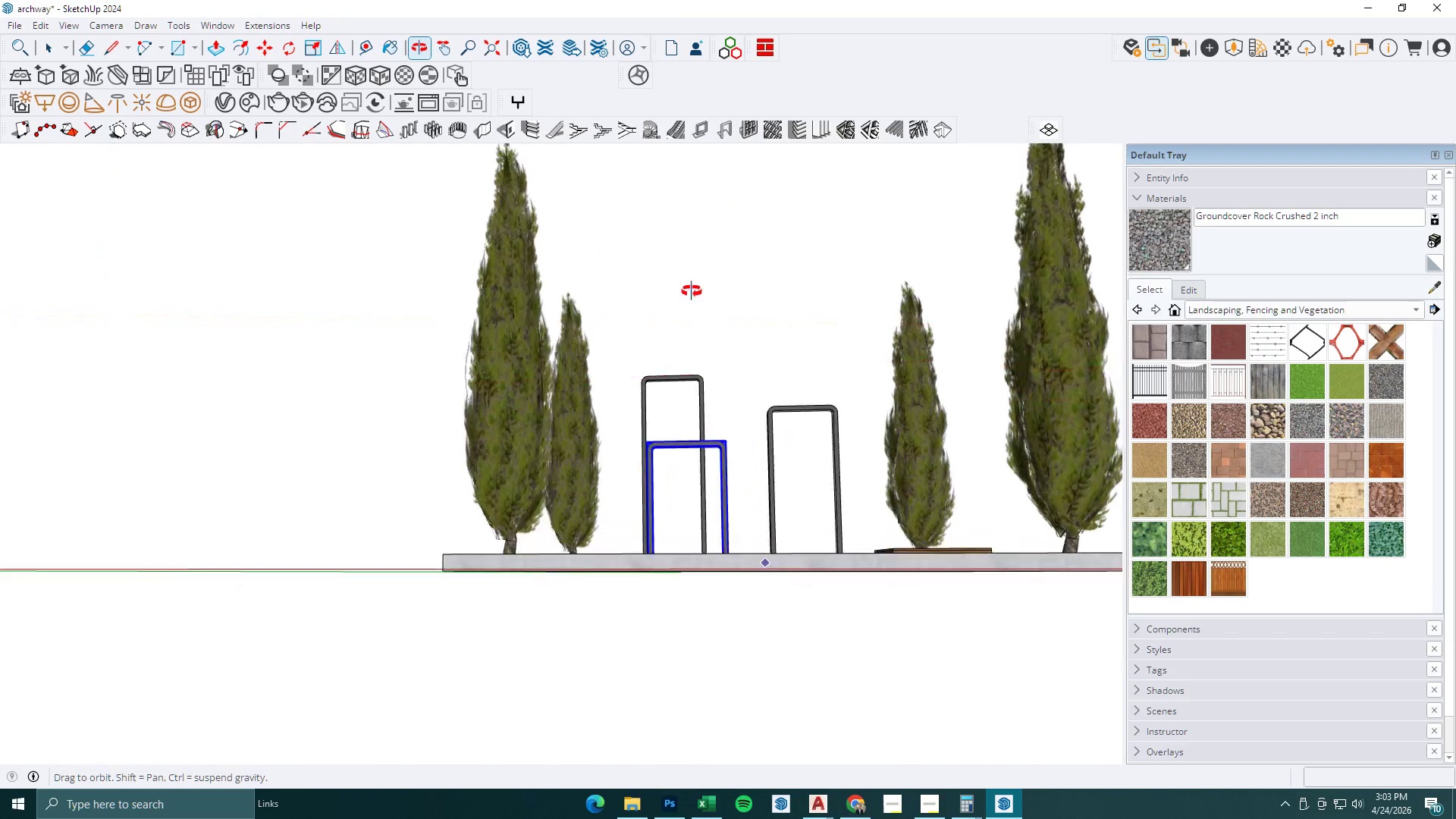 
scroll: coordinate [761, 455], scroll_direction: down, amount: 1.0
 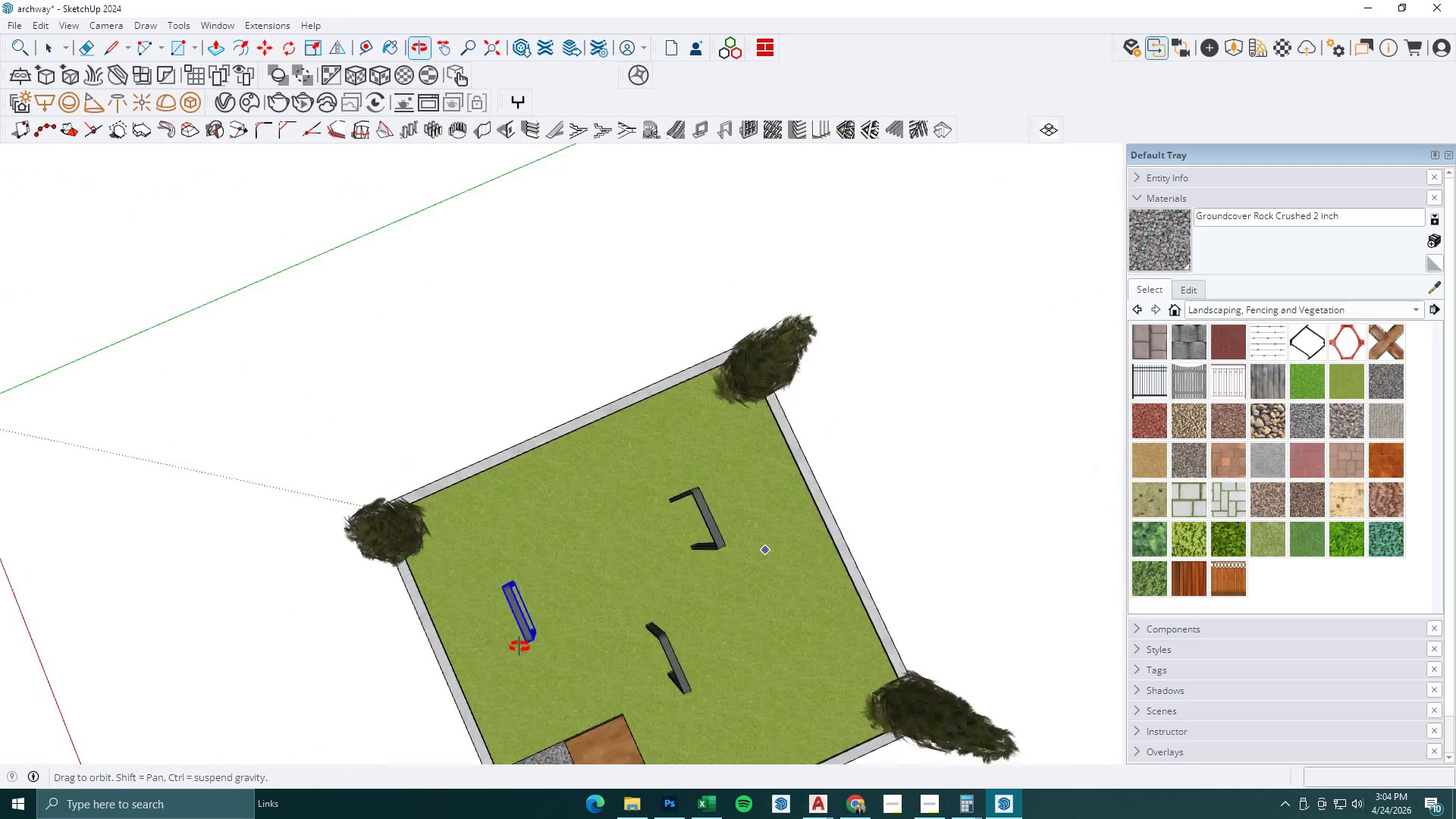 
key(Space)
 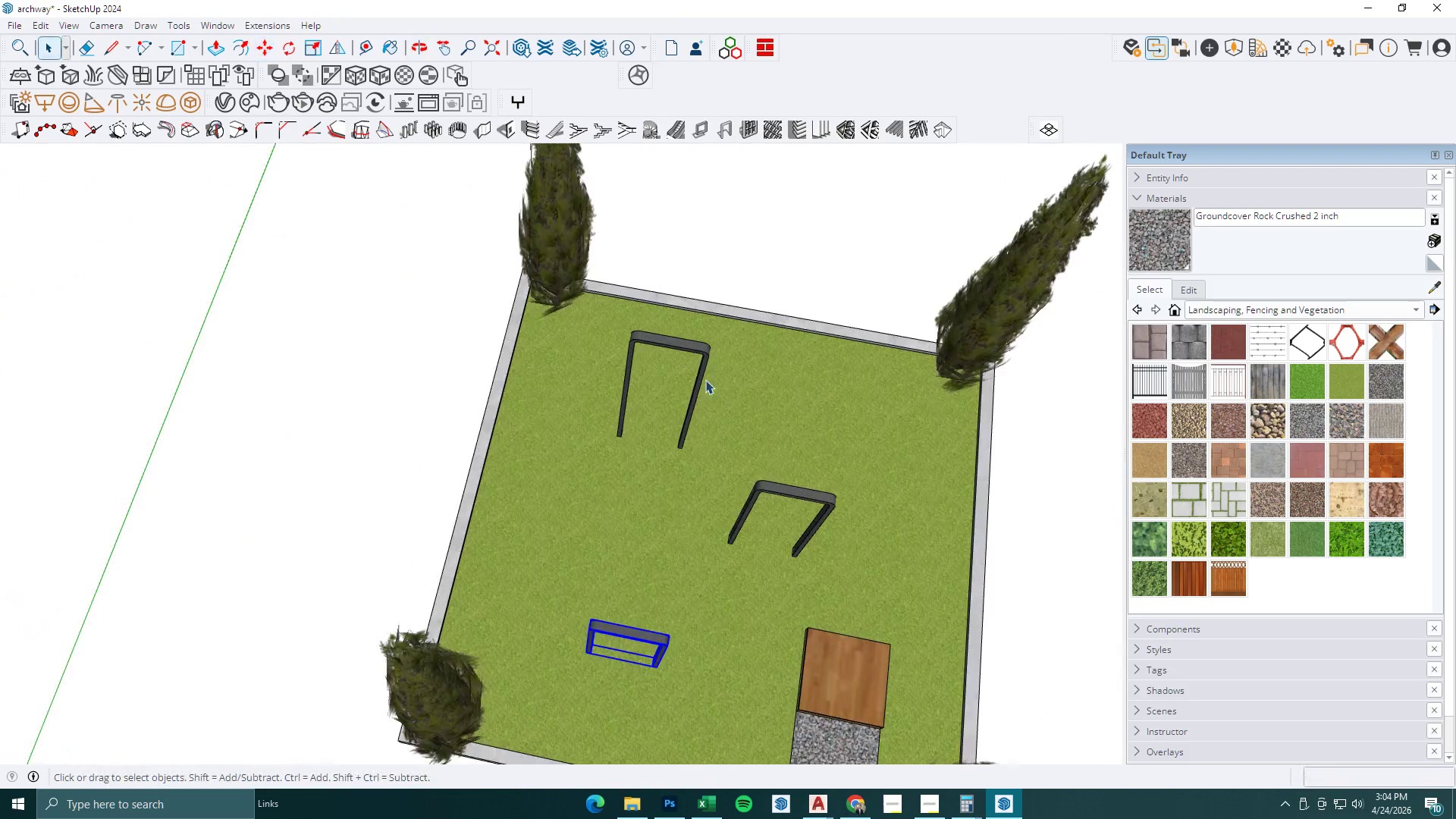 
left_click([701, 374])
 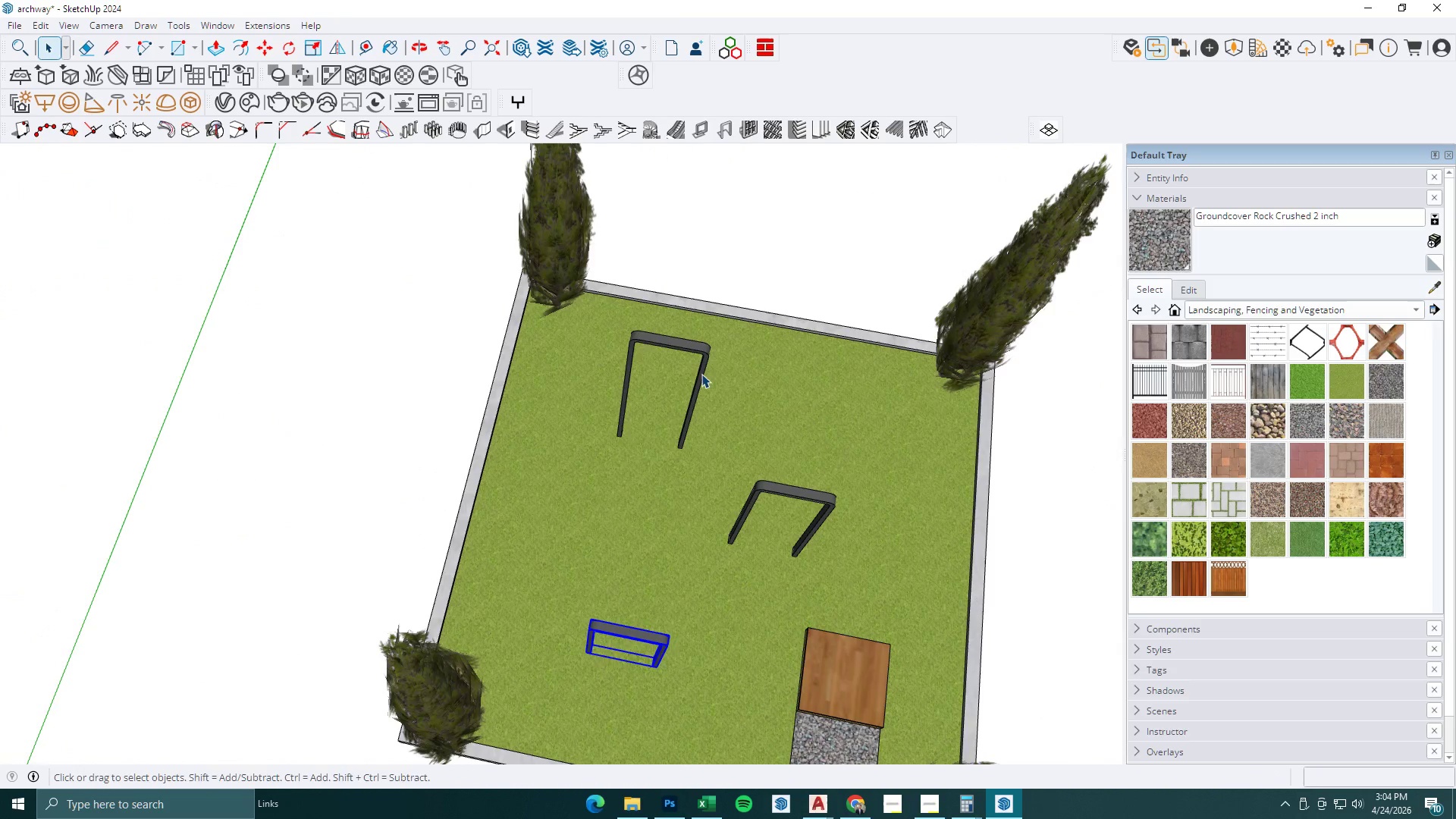 
scroll: coordinate [796, 416], scroll_direction: up, amount: 2.0
 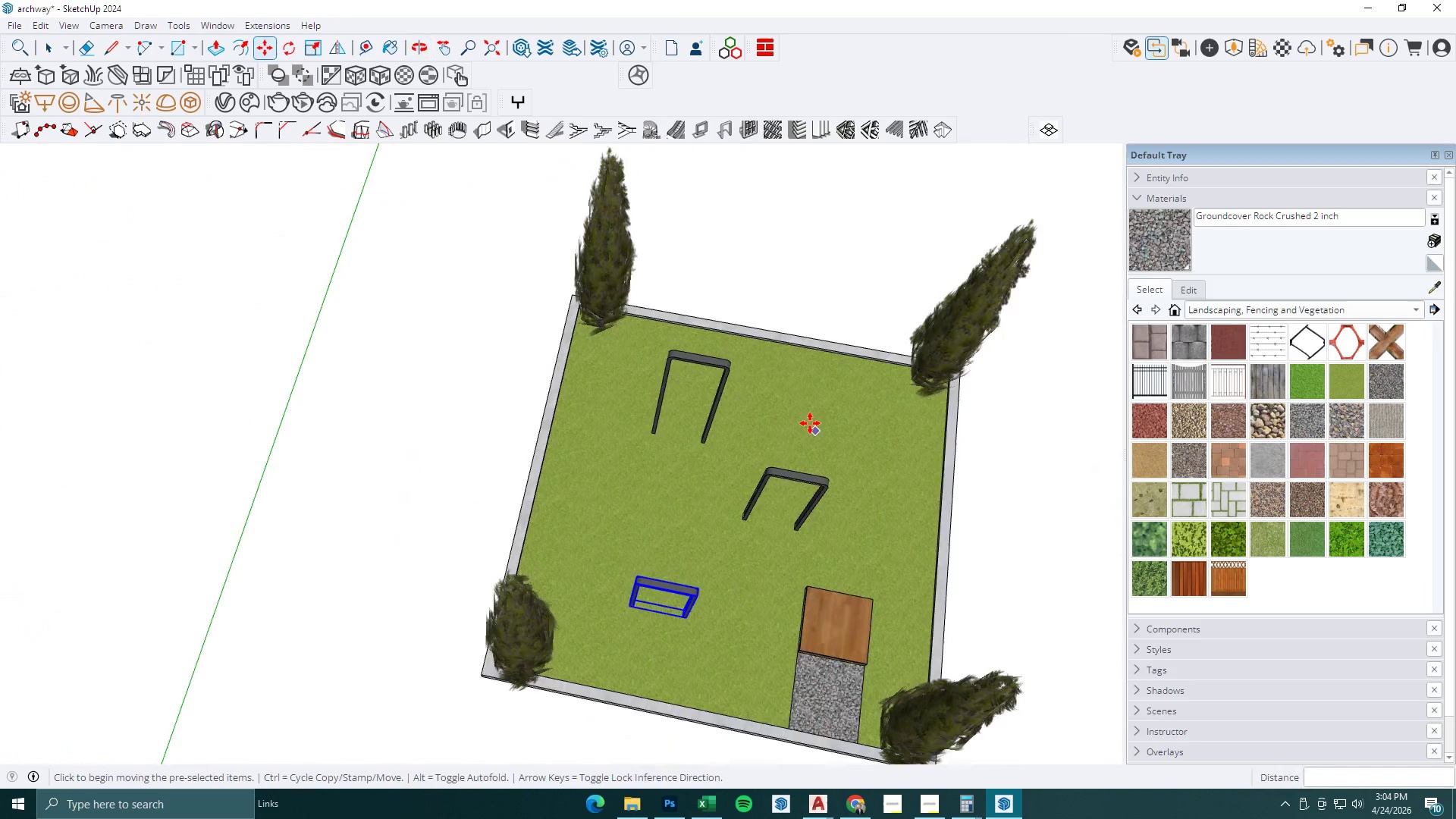 
key(M)
 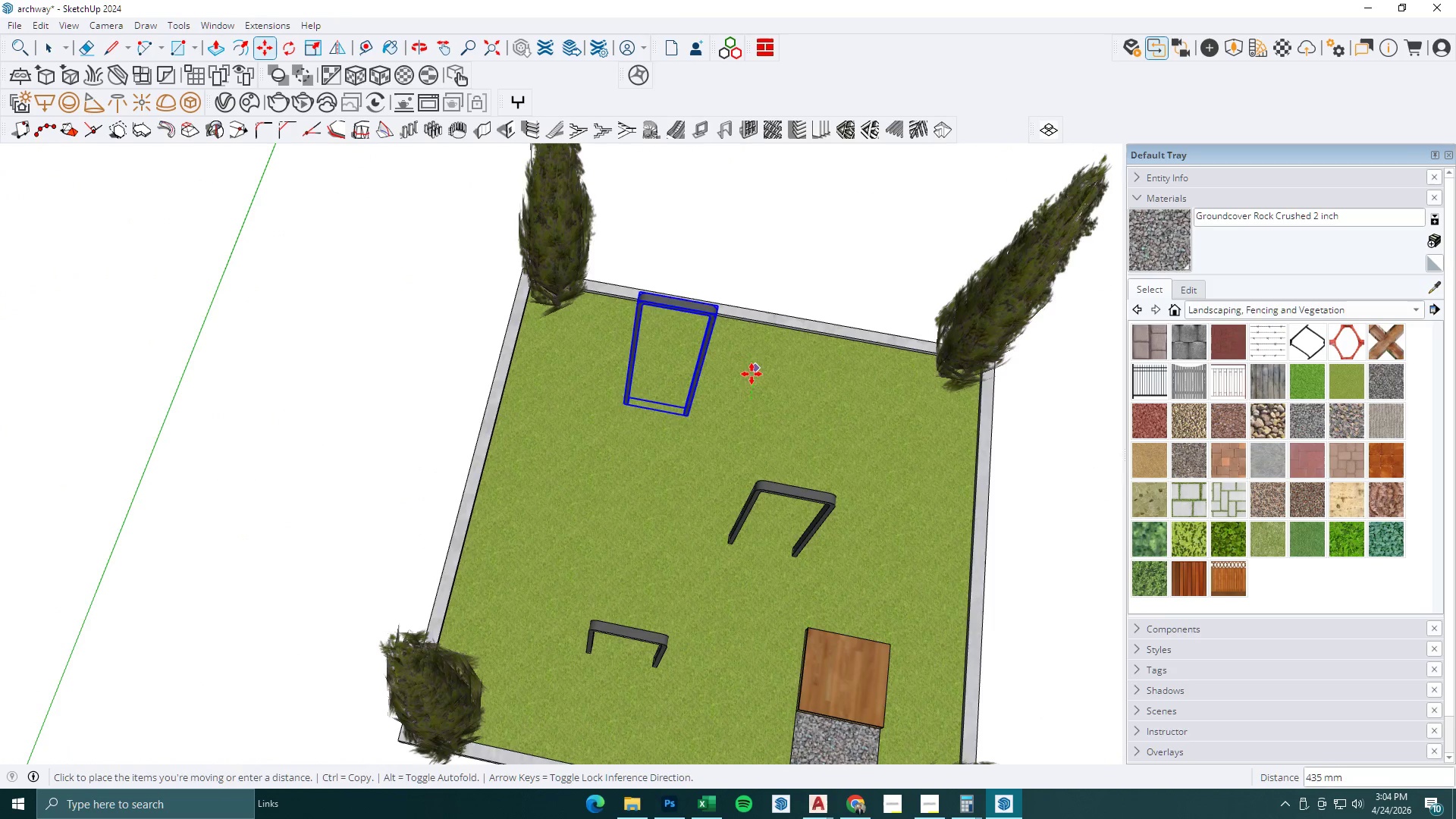 
left_click([752, 375])
 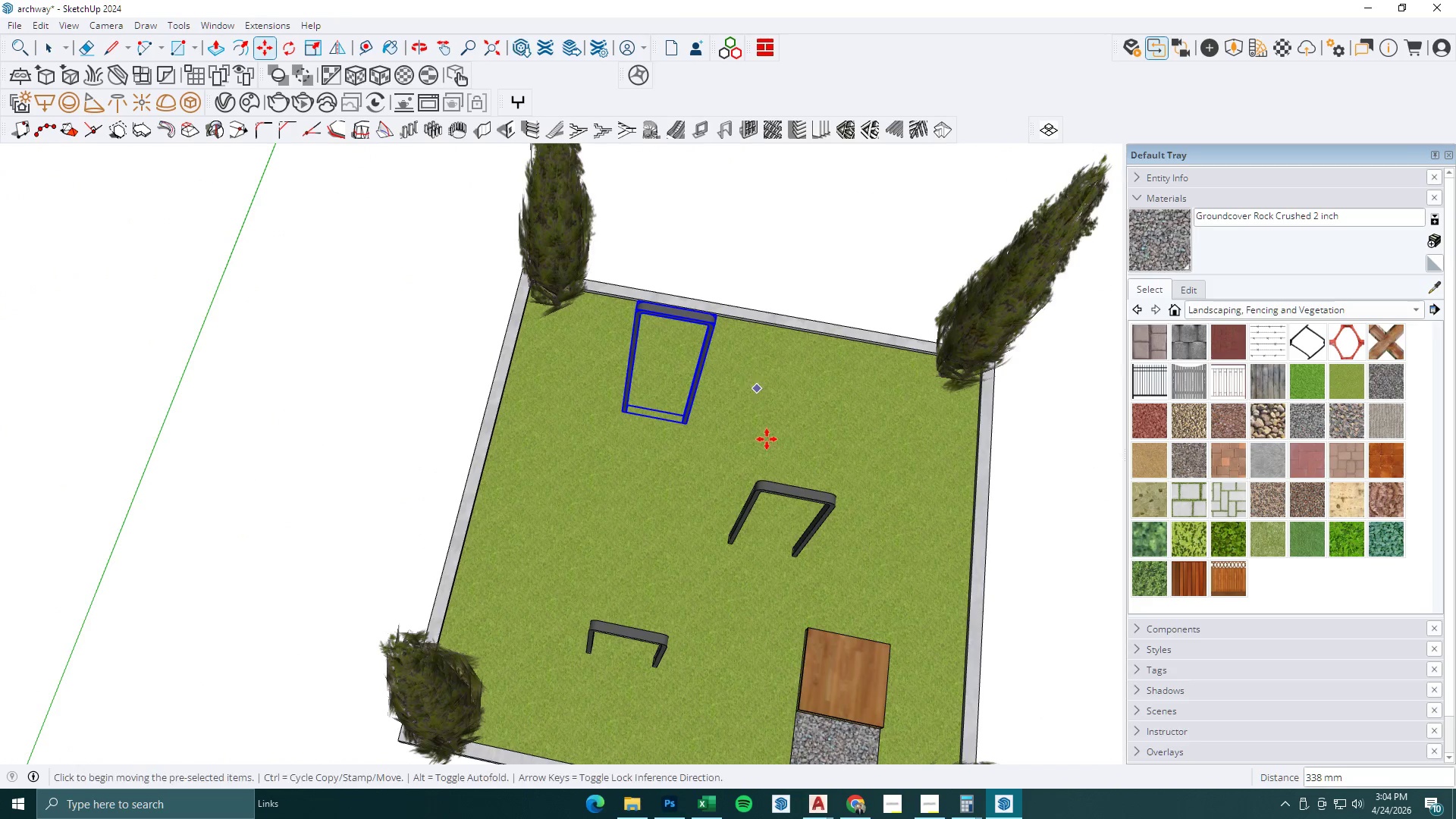 
key(Space)
 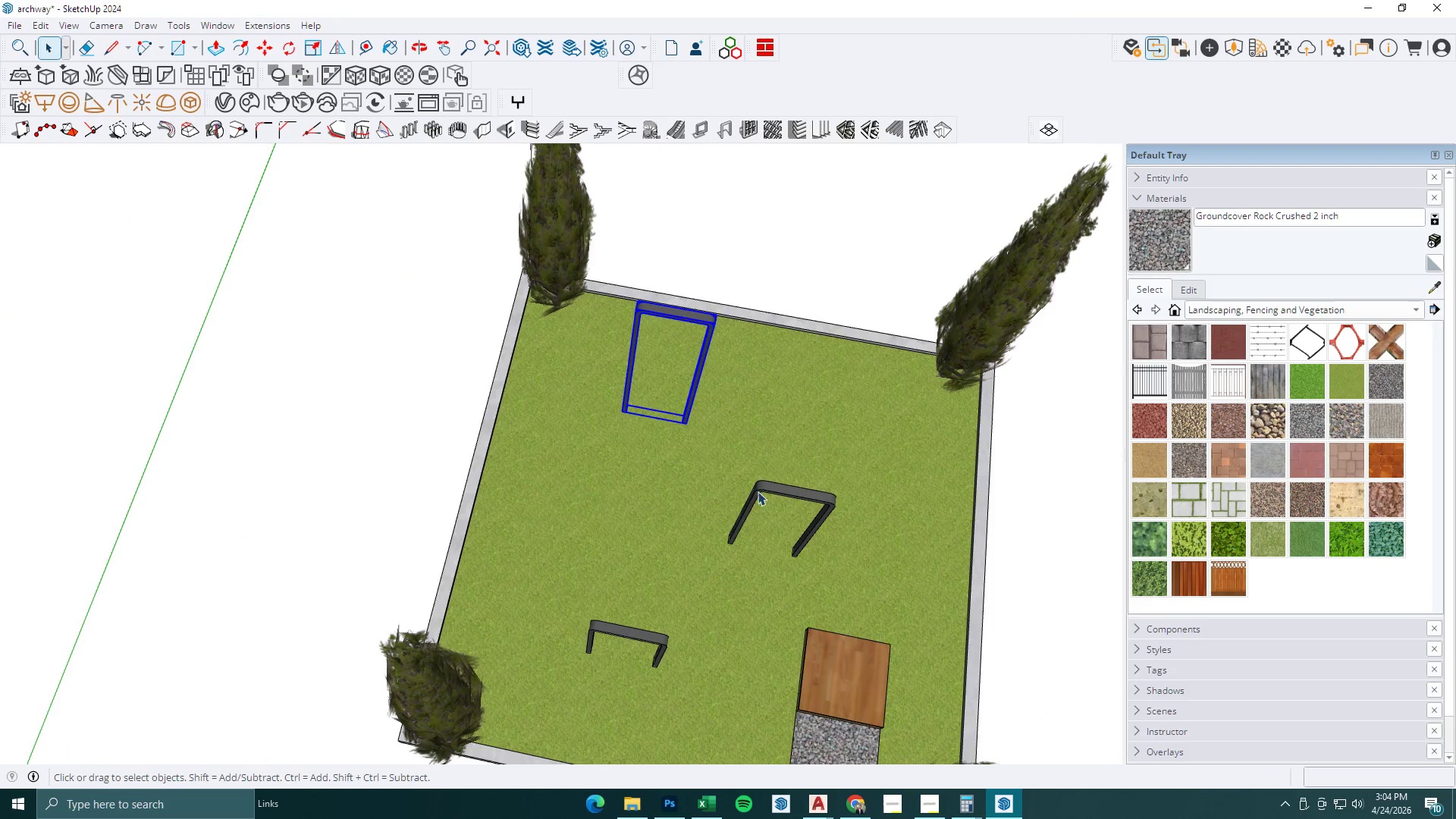 
left_click([755, 490])
 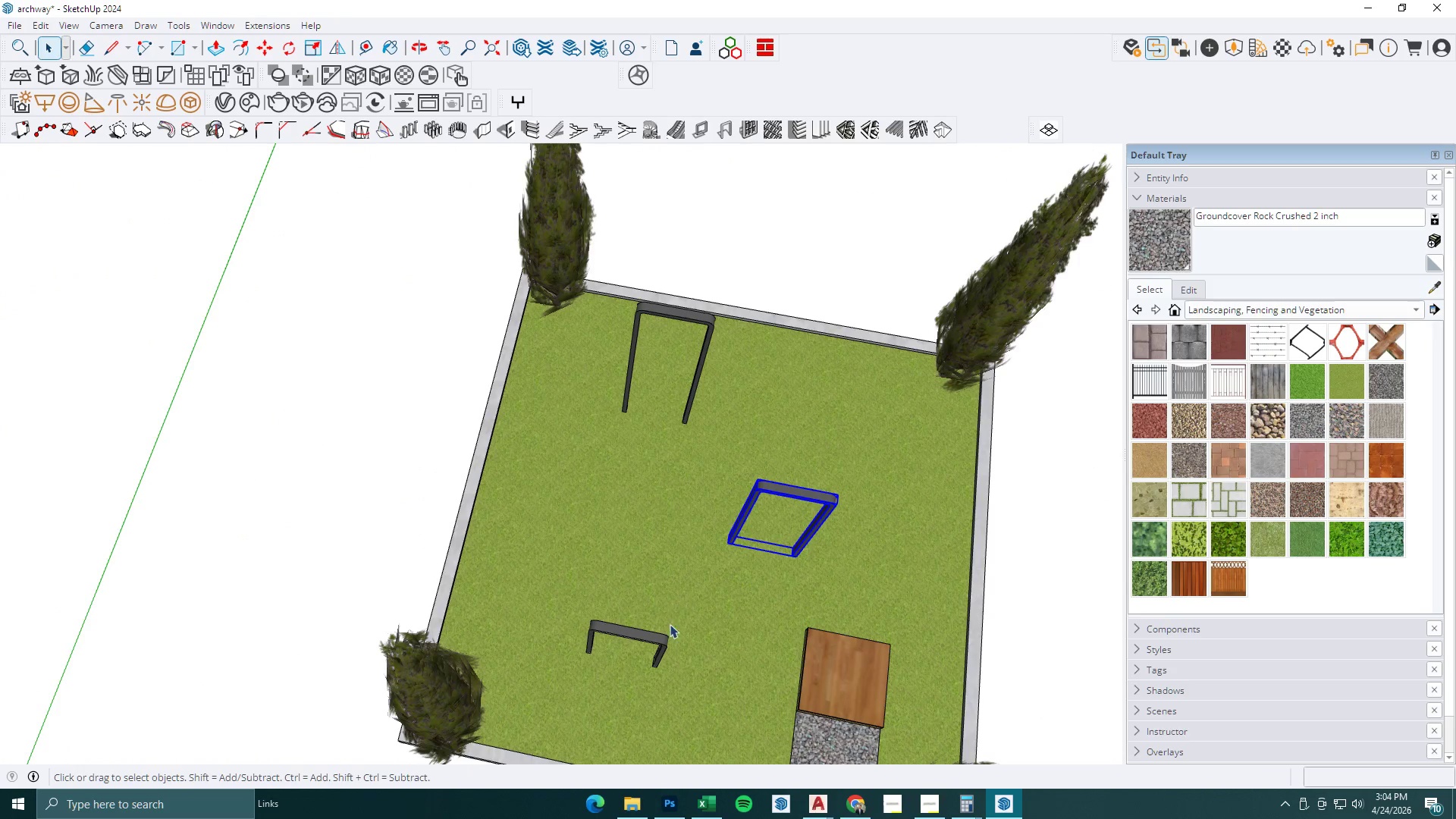 
left_click([661, 636])
 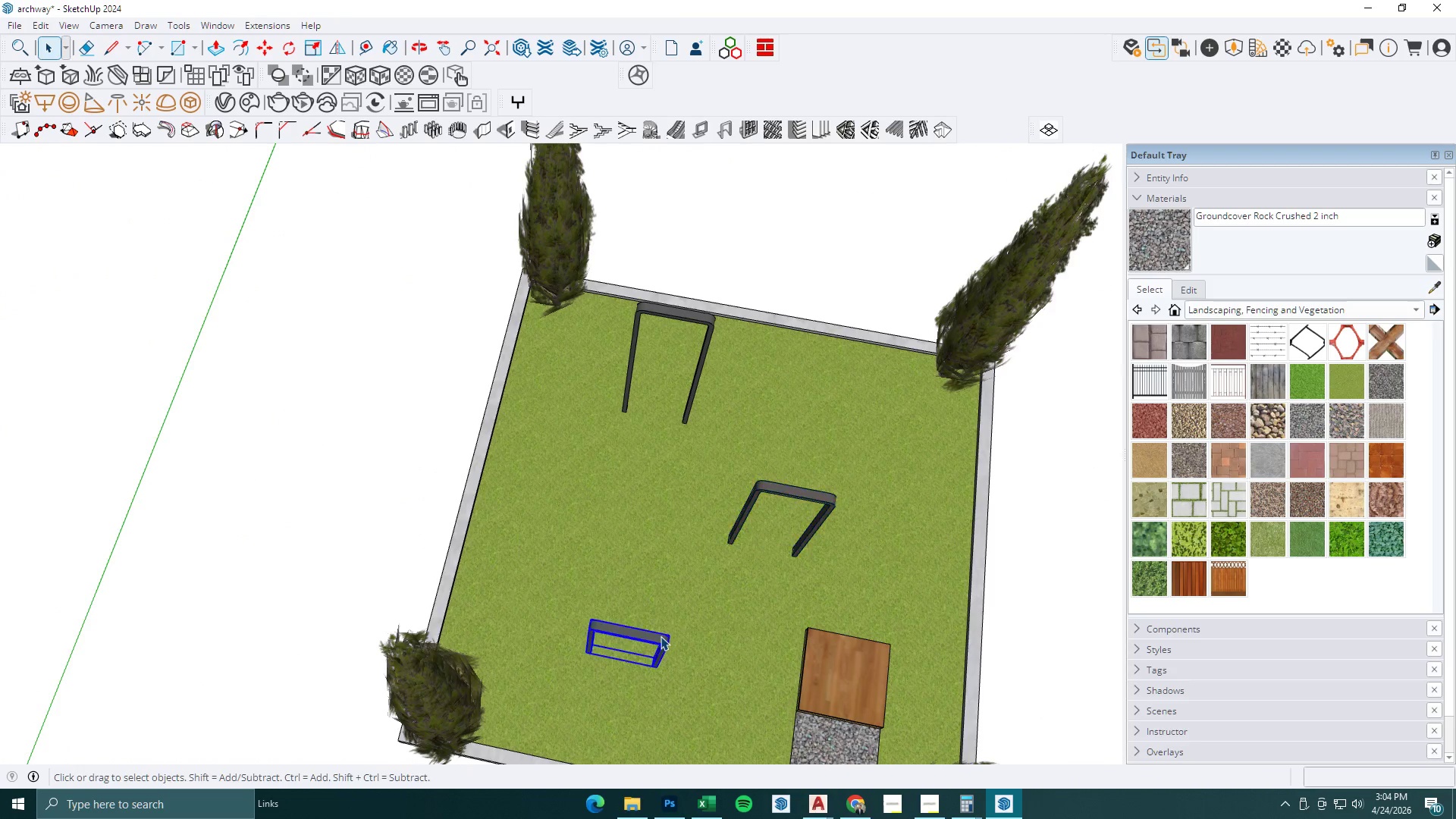 
key(M)
 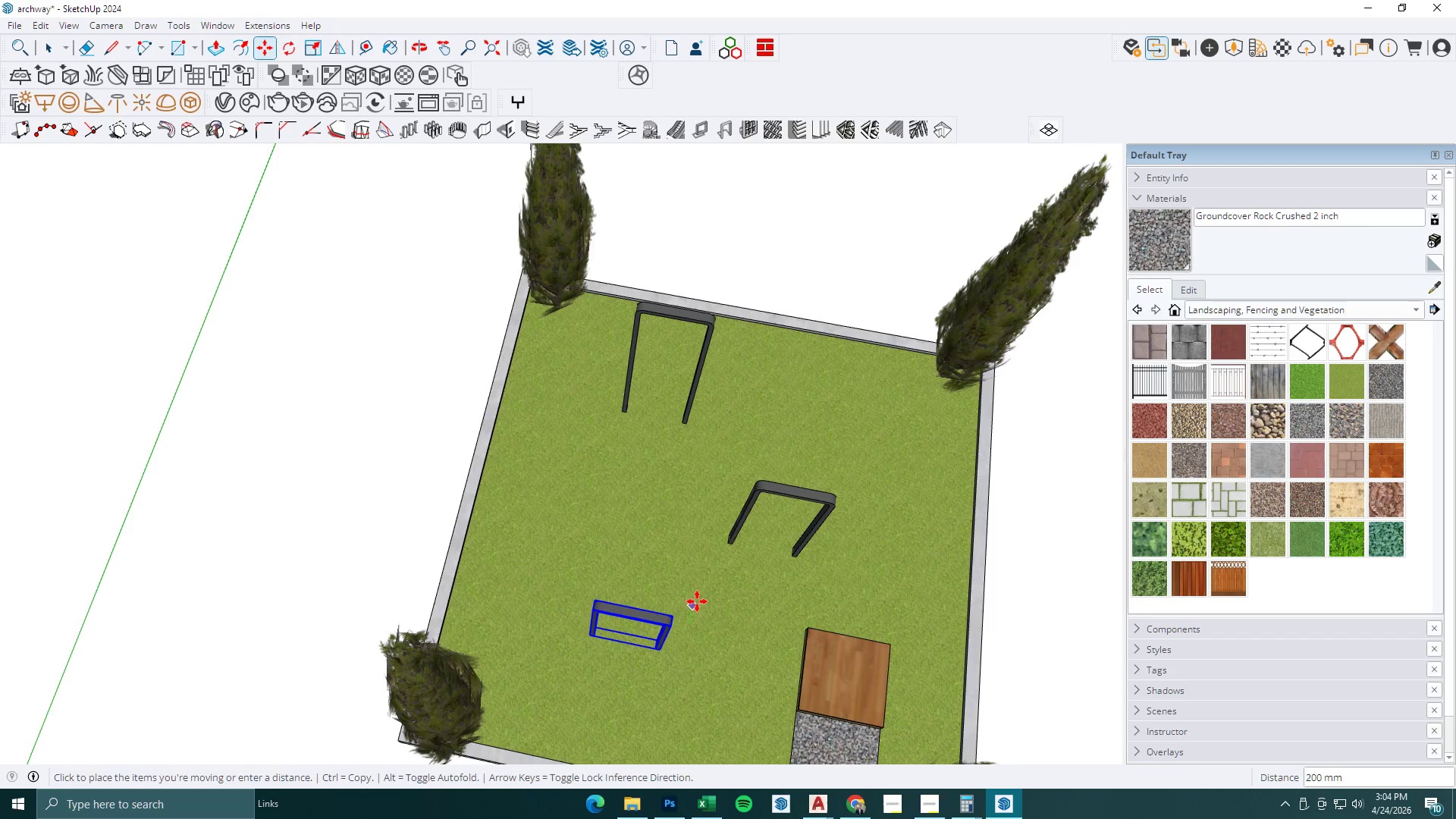 
left_click([698, 598])
 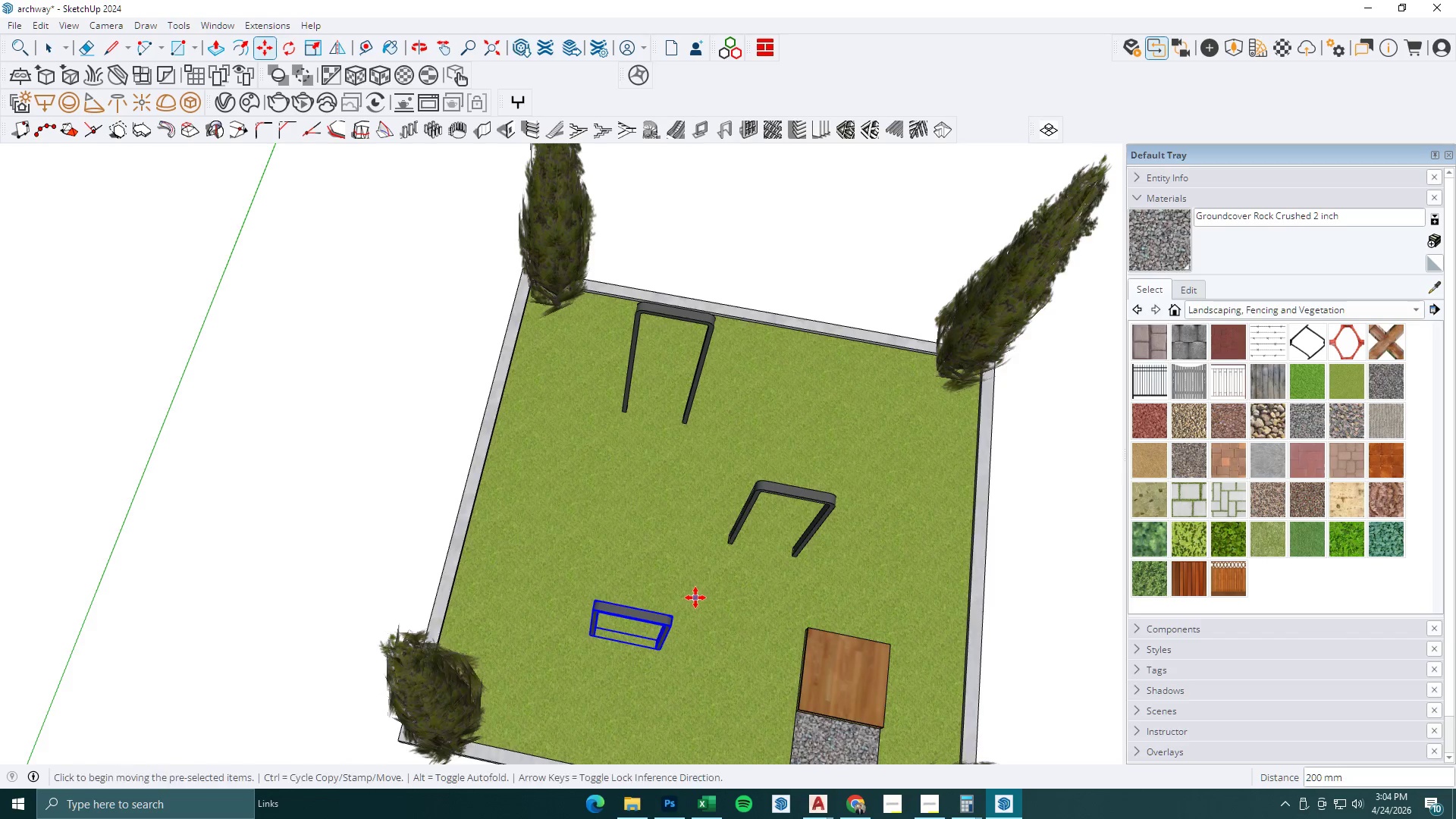 
key(Space)
 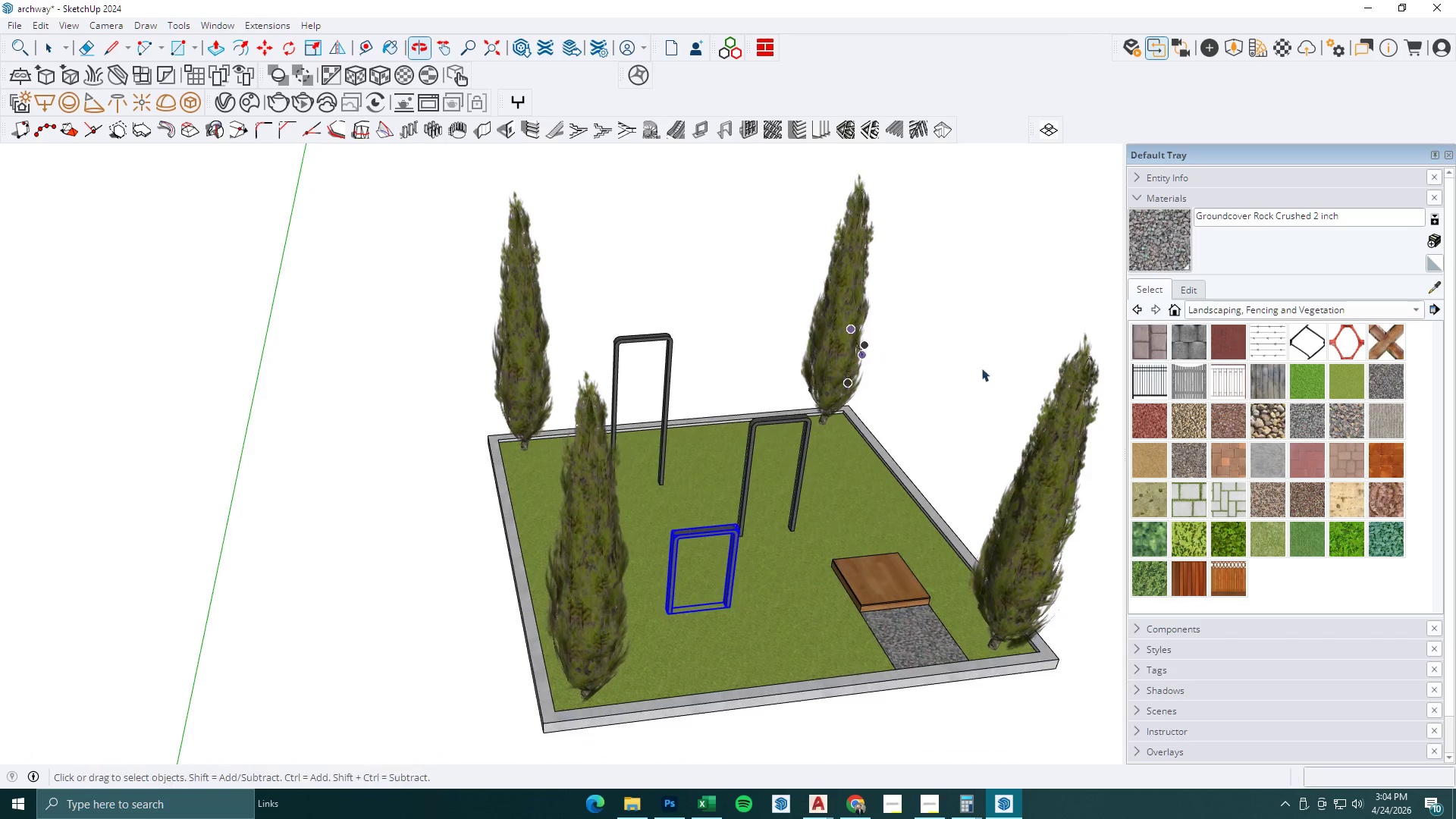 
left_click([1036, 361])
 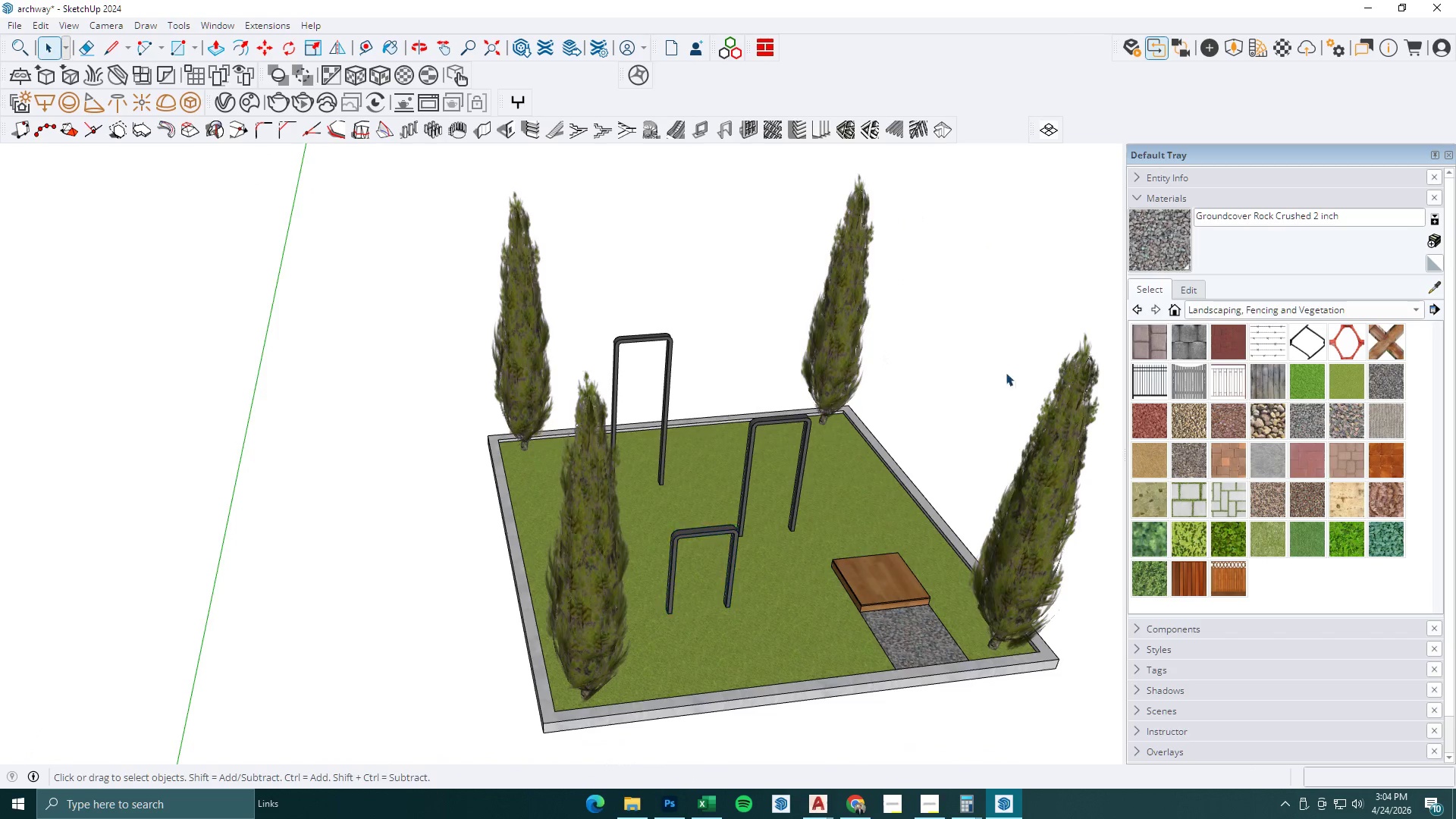 
scroll: coordinate [815, 442], scroll_direction: down, amount: 5.0
 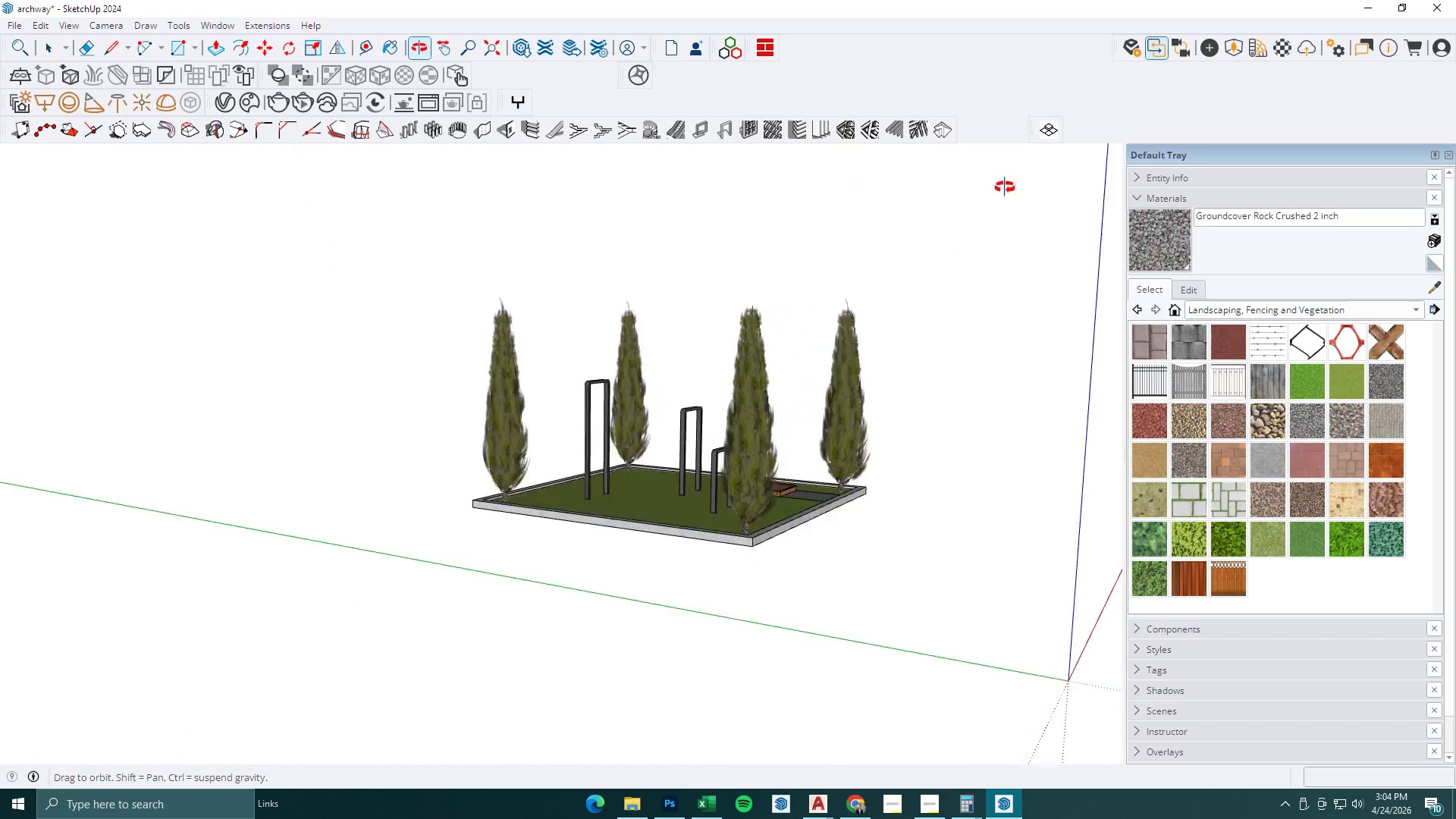 
key(Space)
 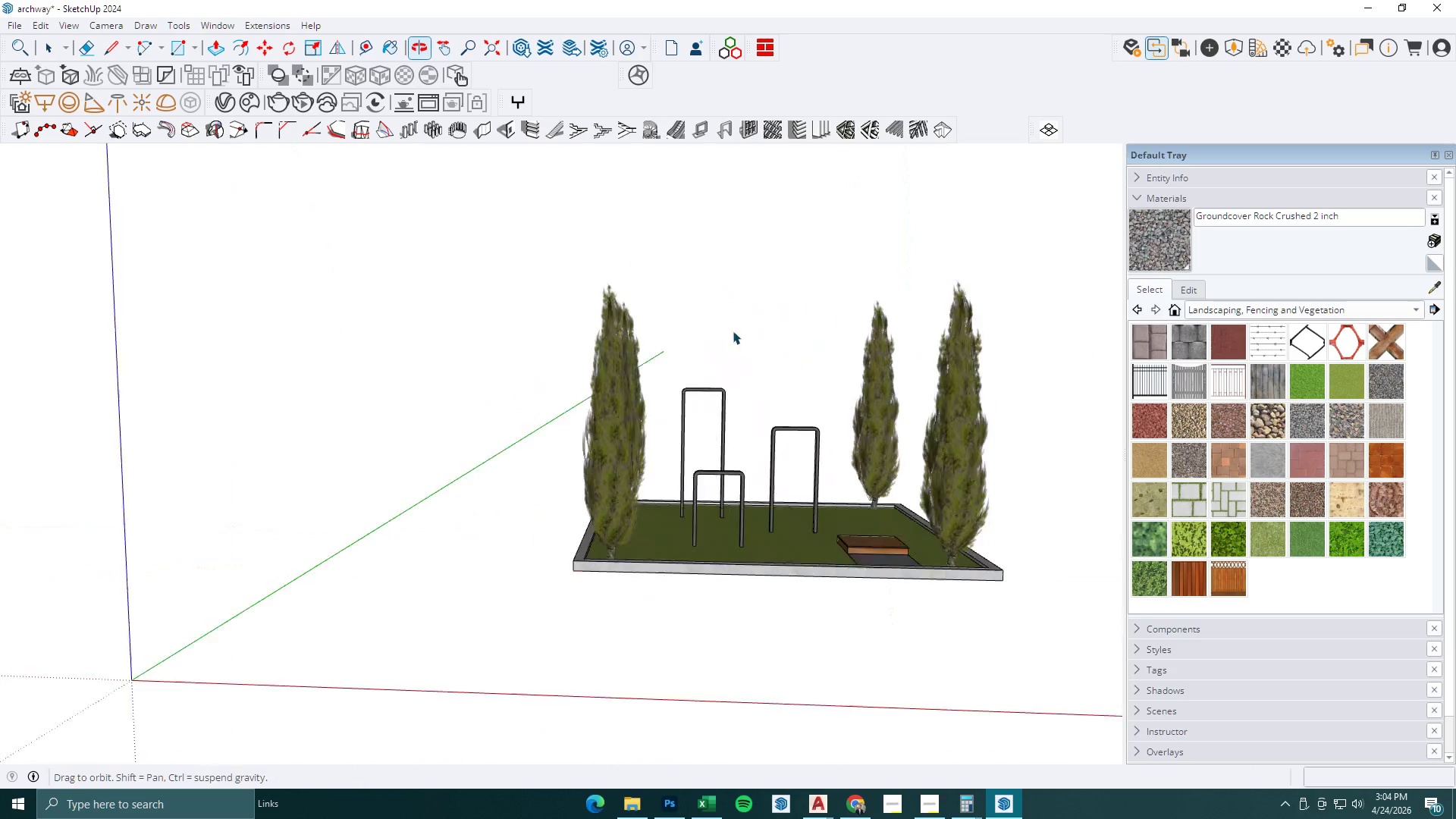 
key(Escape)
 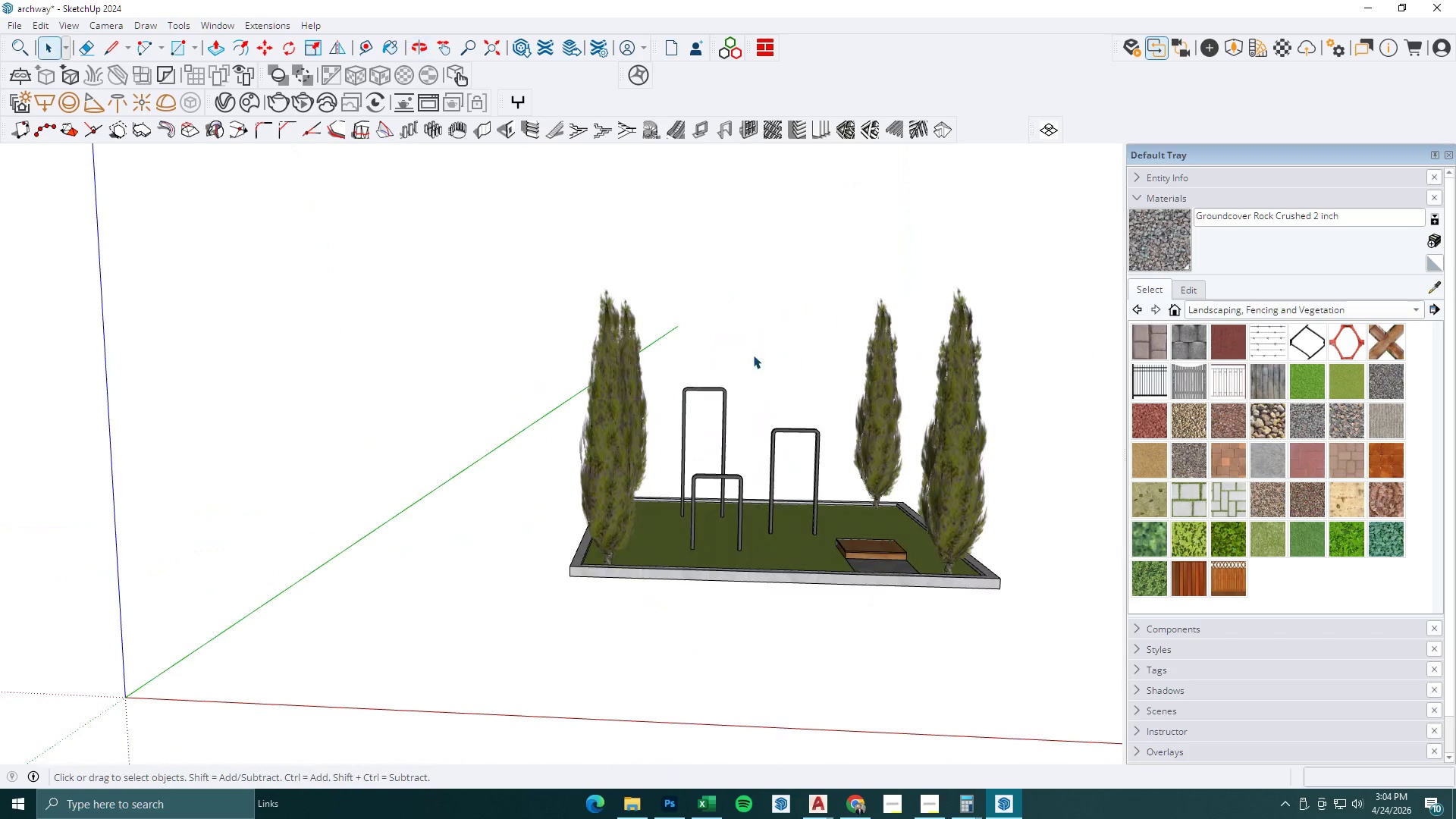 
scroll: coordinate [753, 355], scroll_direction: down, amount: 1.0
 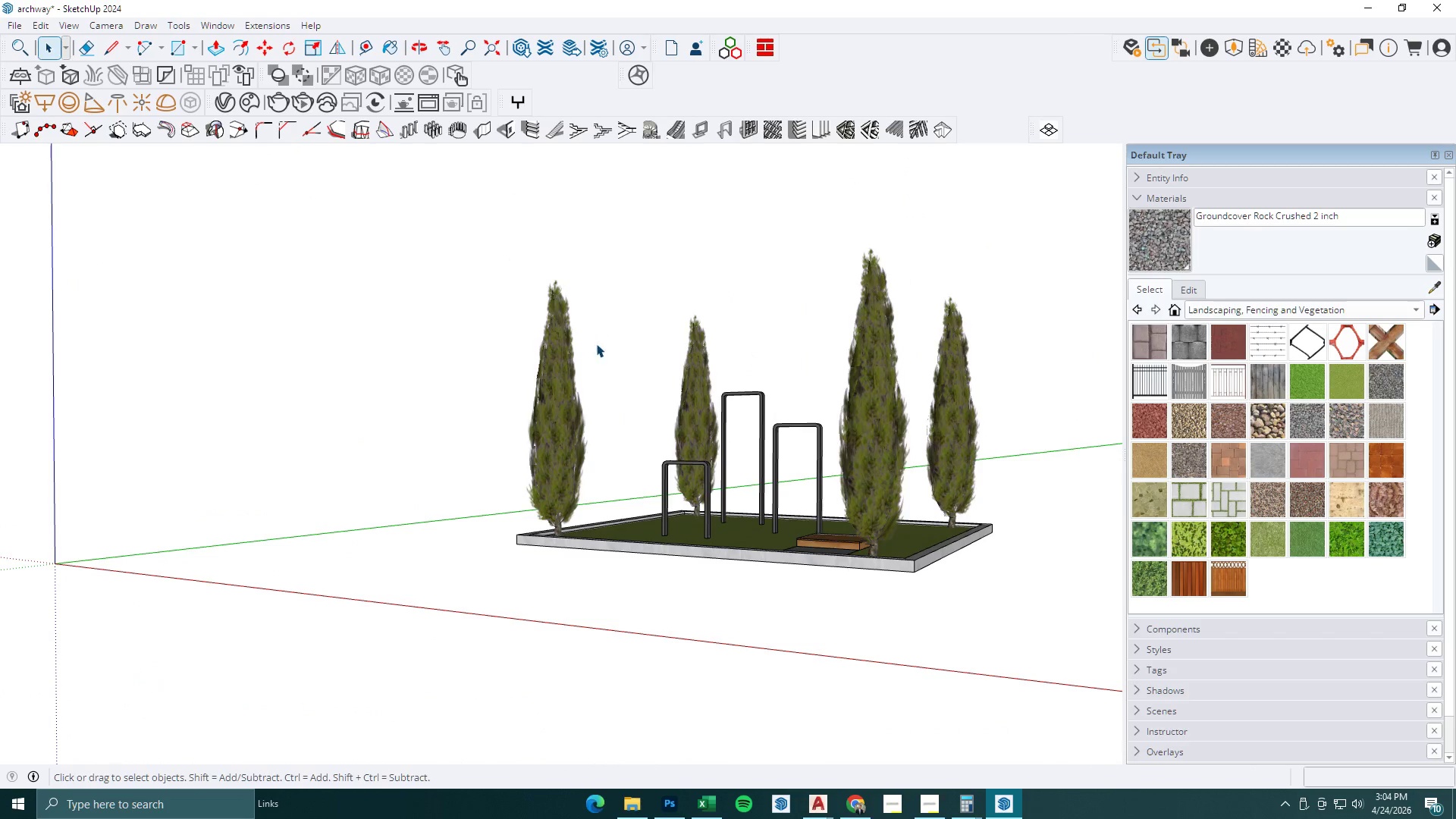 
left_click([567, 349])
 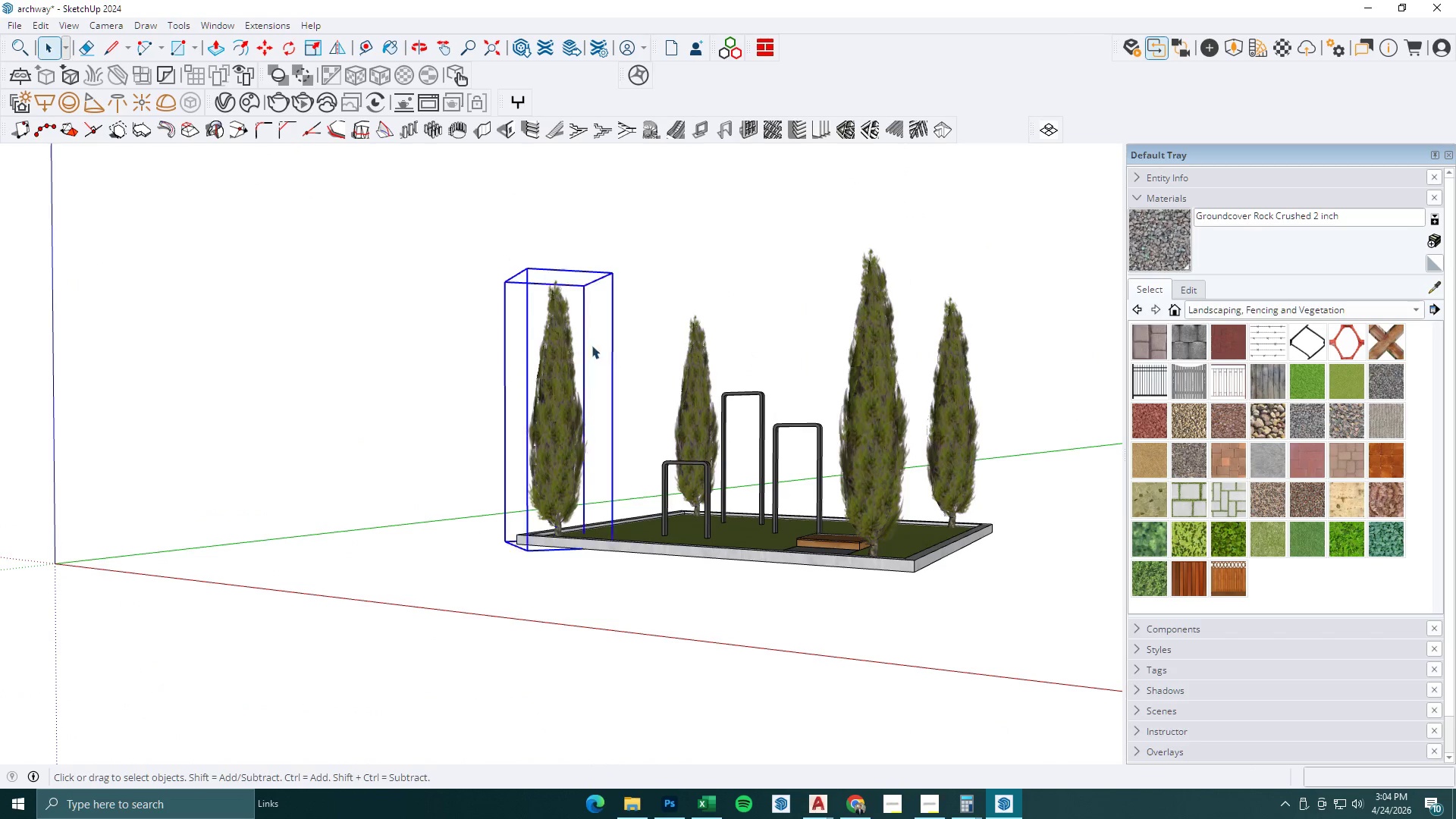 
scroll: coordinate [612, 350], scroll_direction: down, amount: 2.0
 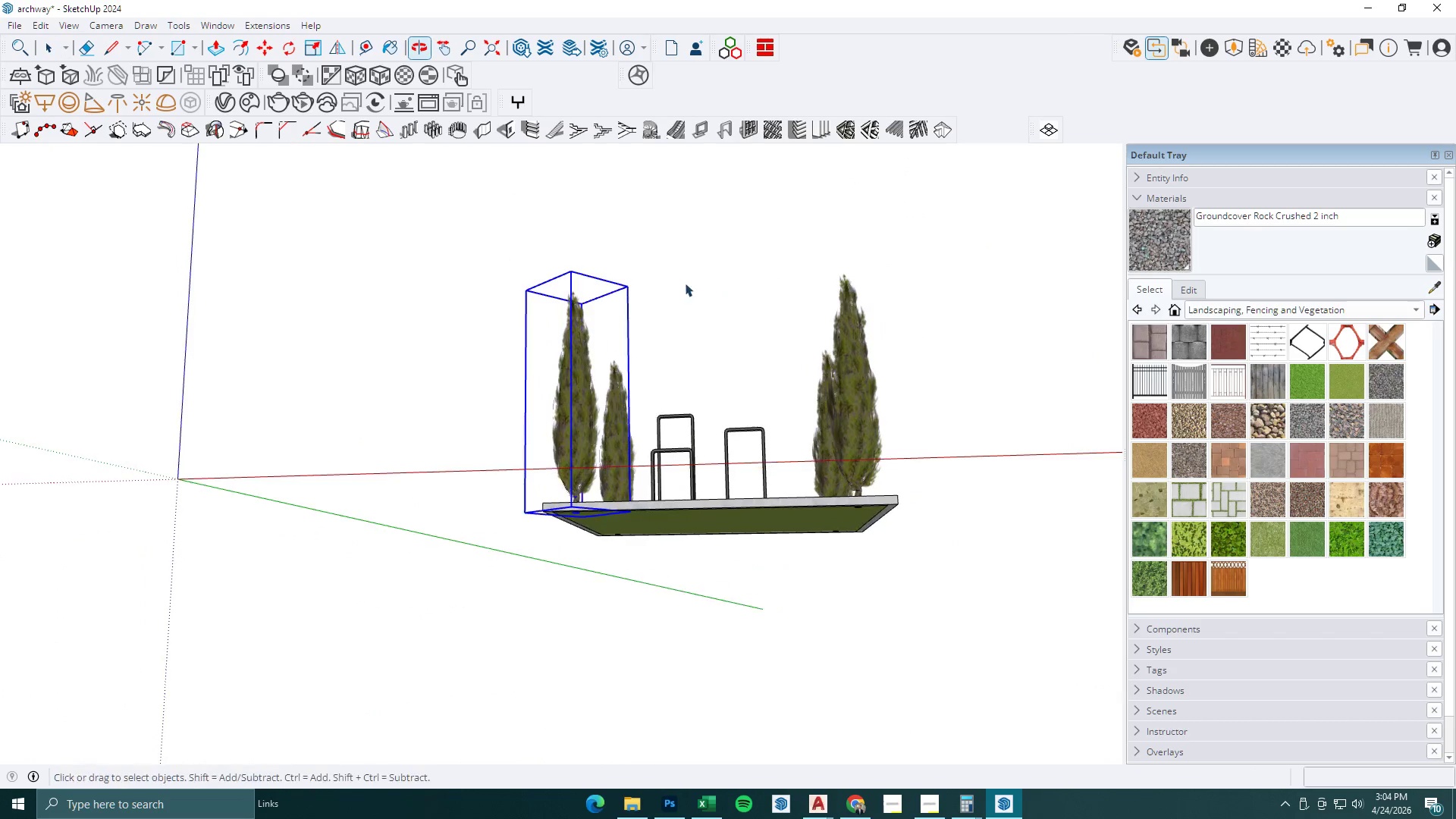 
key(S)
 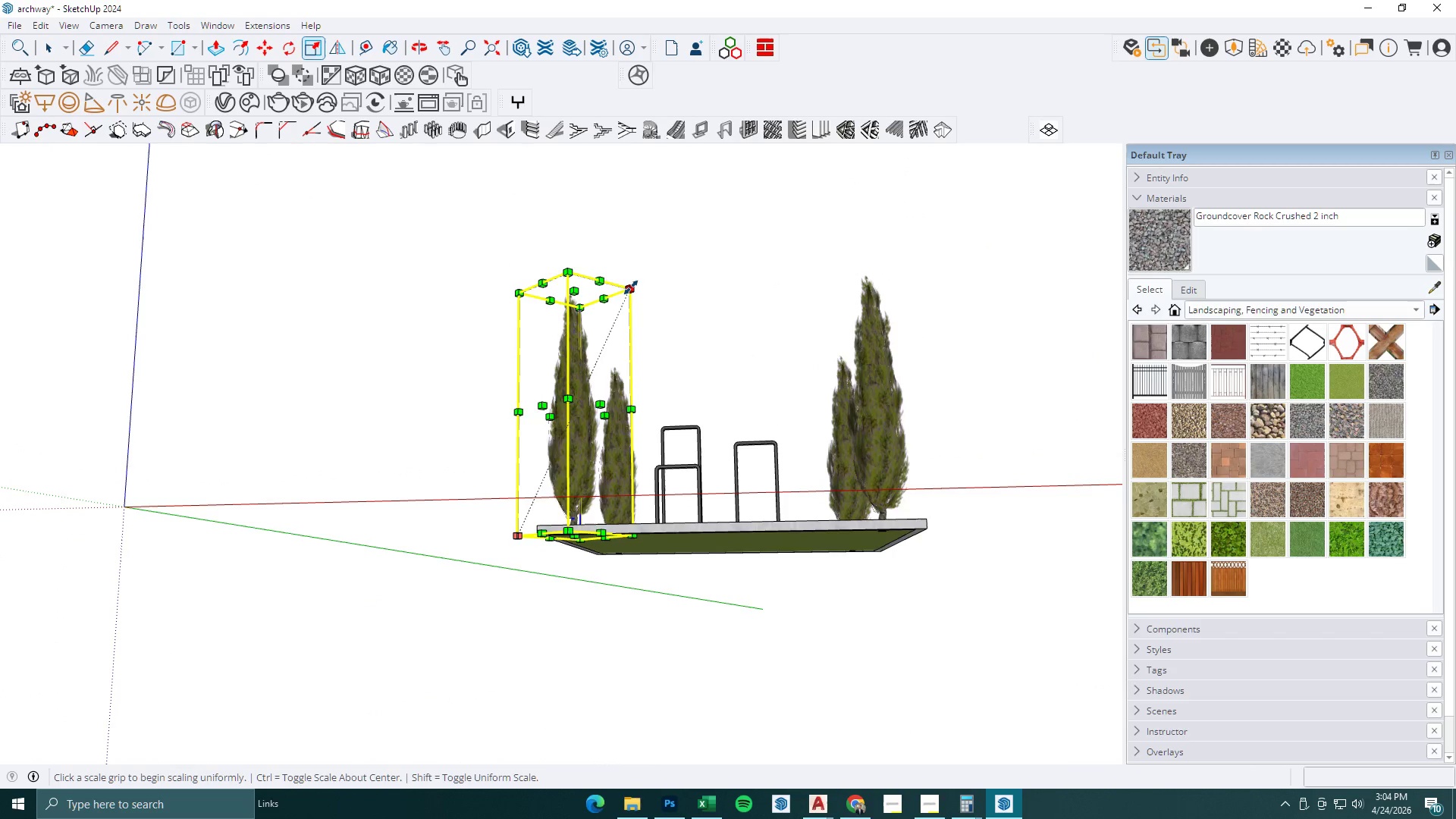 
left_click([631, 287])
 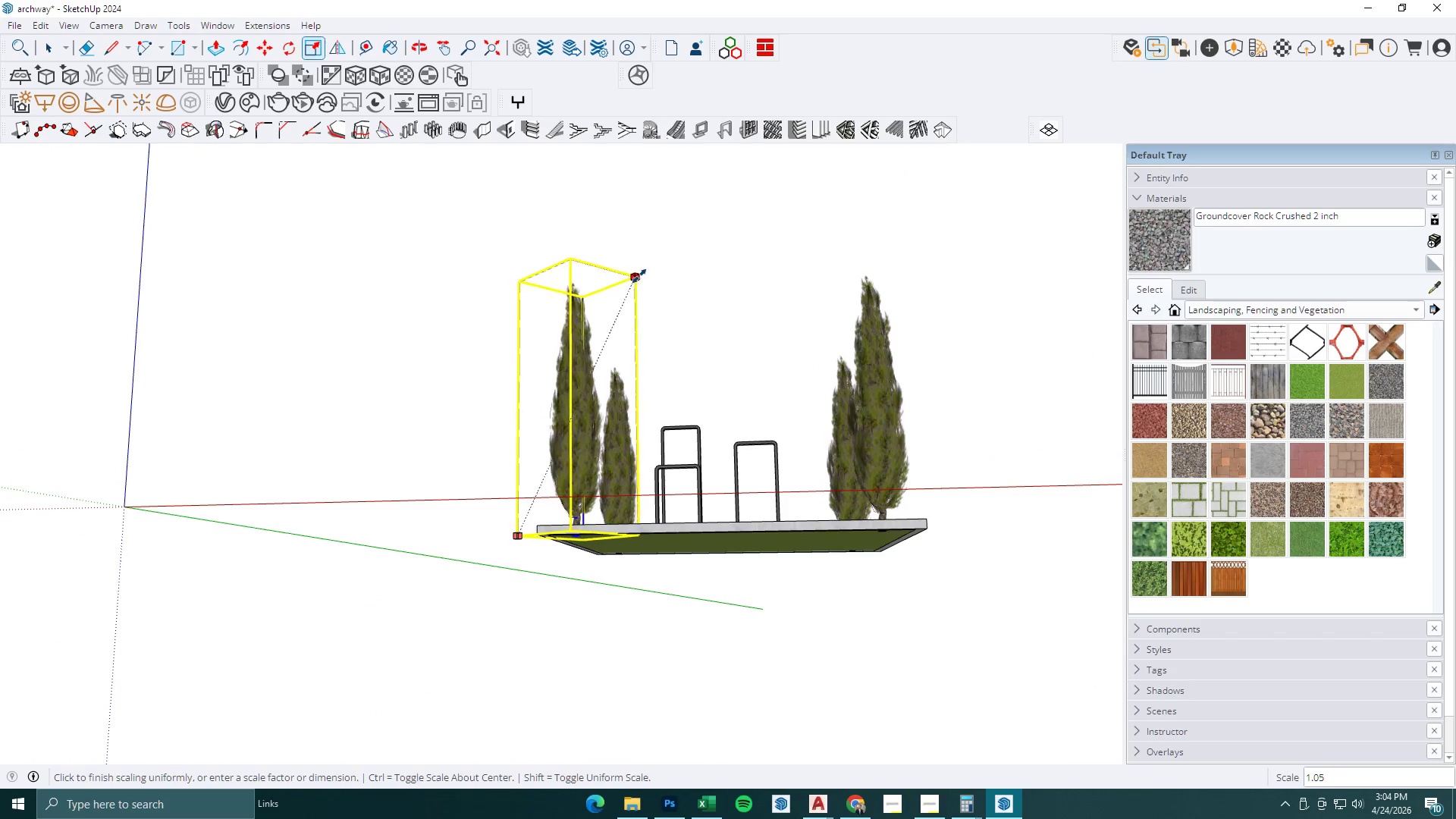 
scroll: coordinate [604, 258], scroll_direction: up, amount: 1.0
 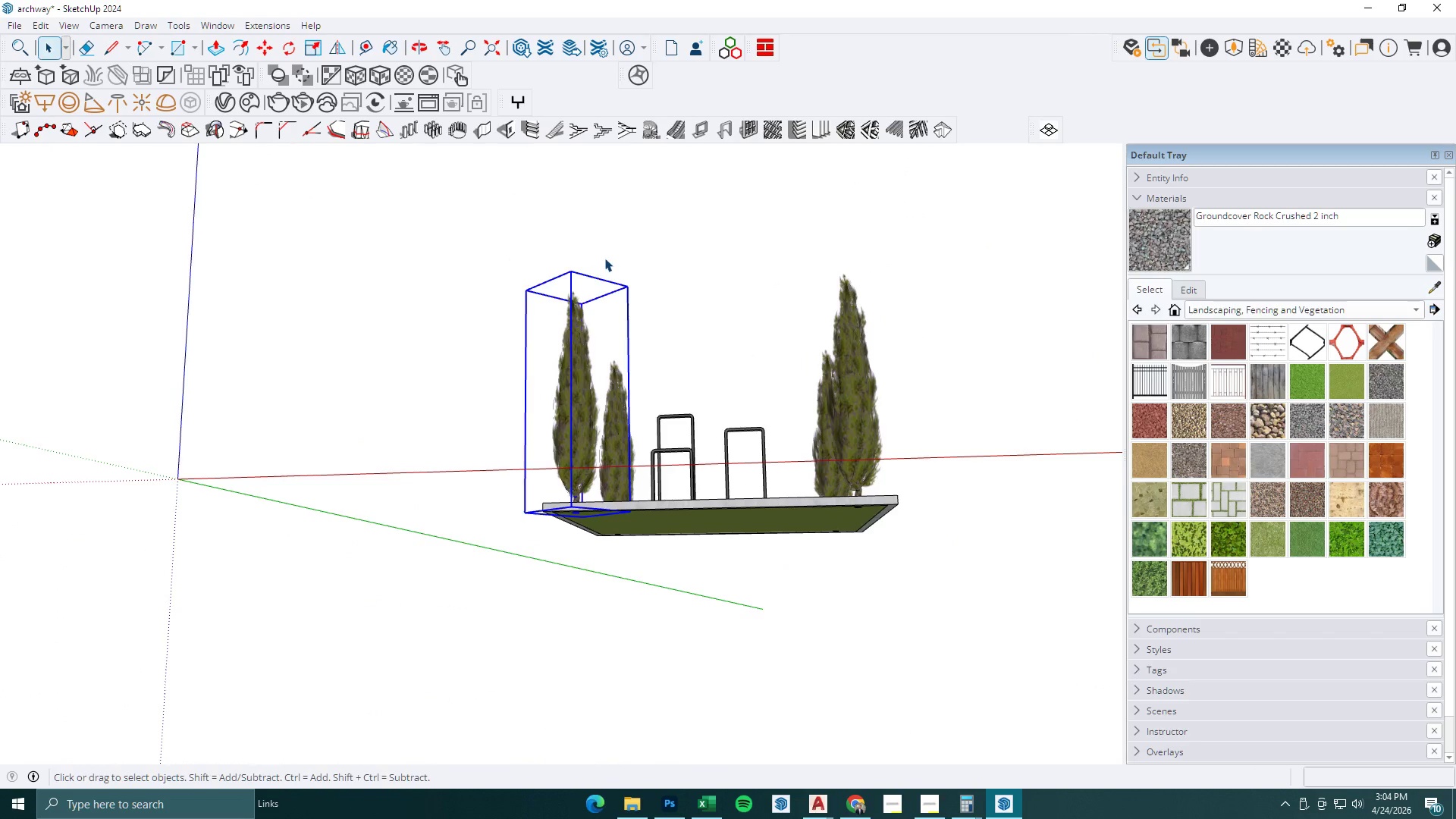 
left_click([640, 275])
 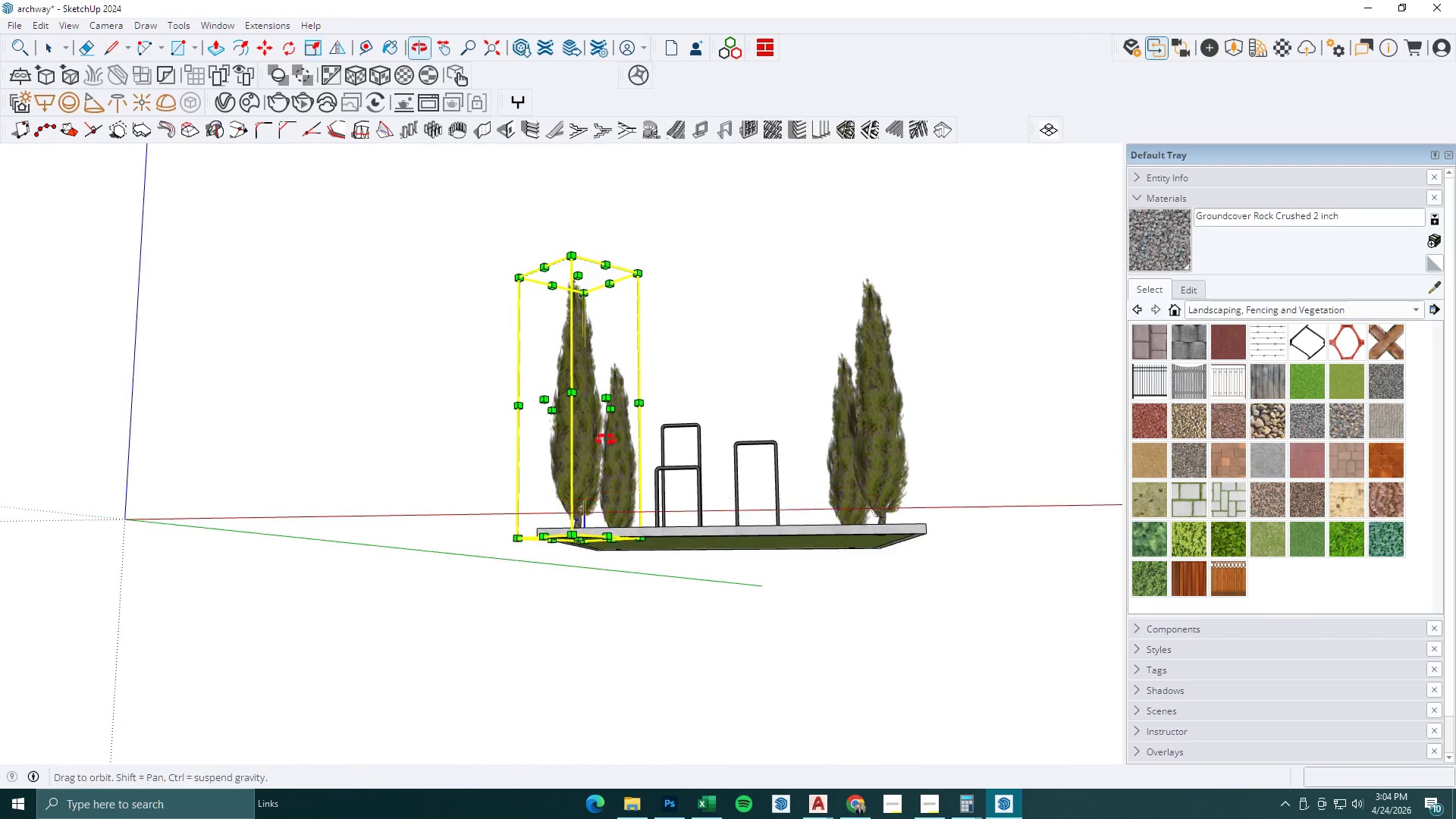 
key(Space)
 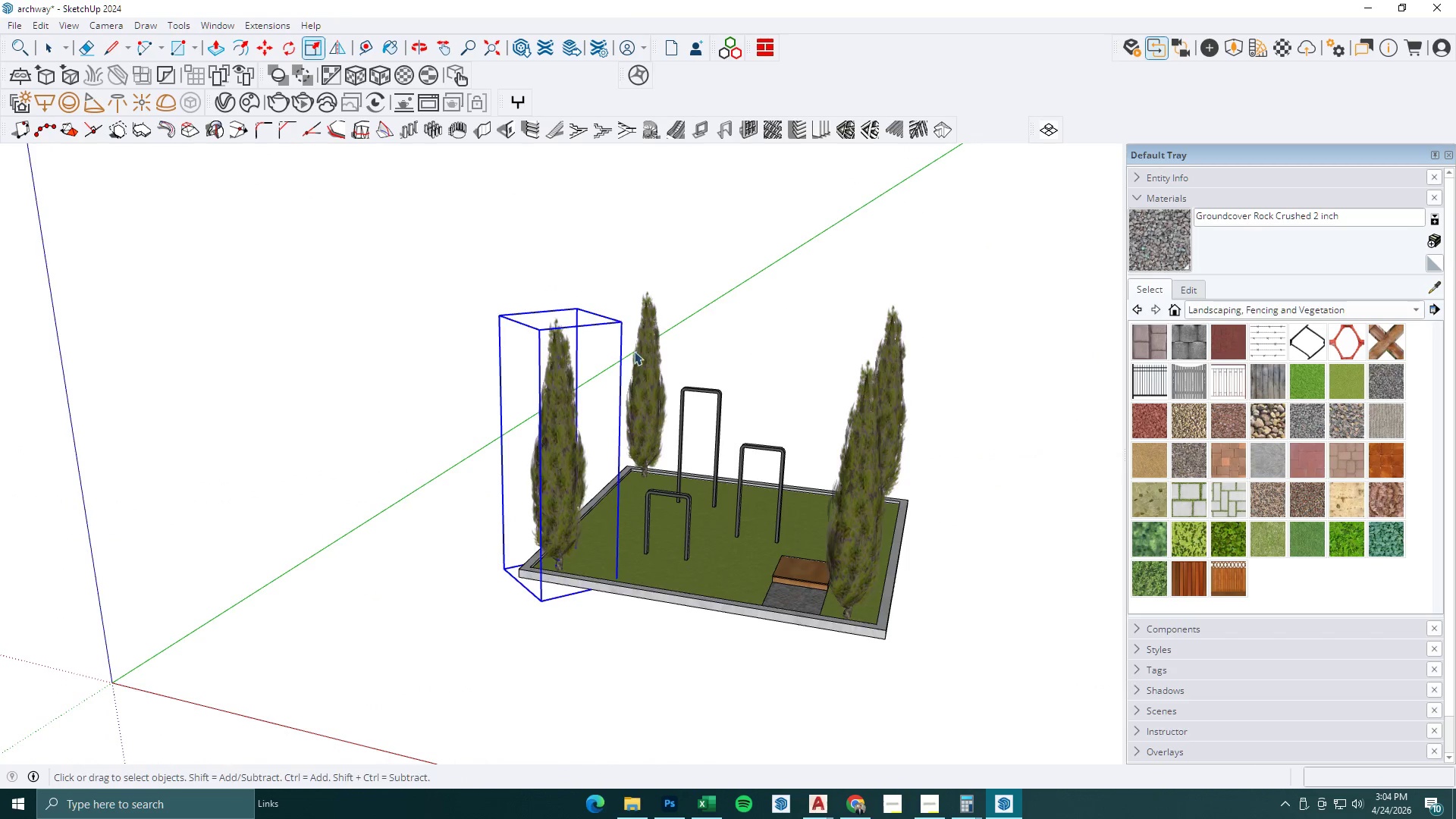 
left_click([639, 344])
 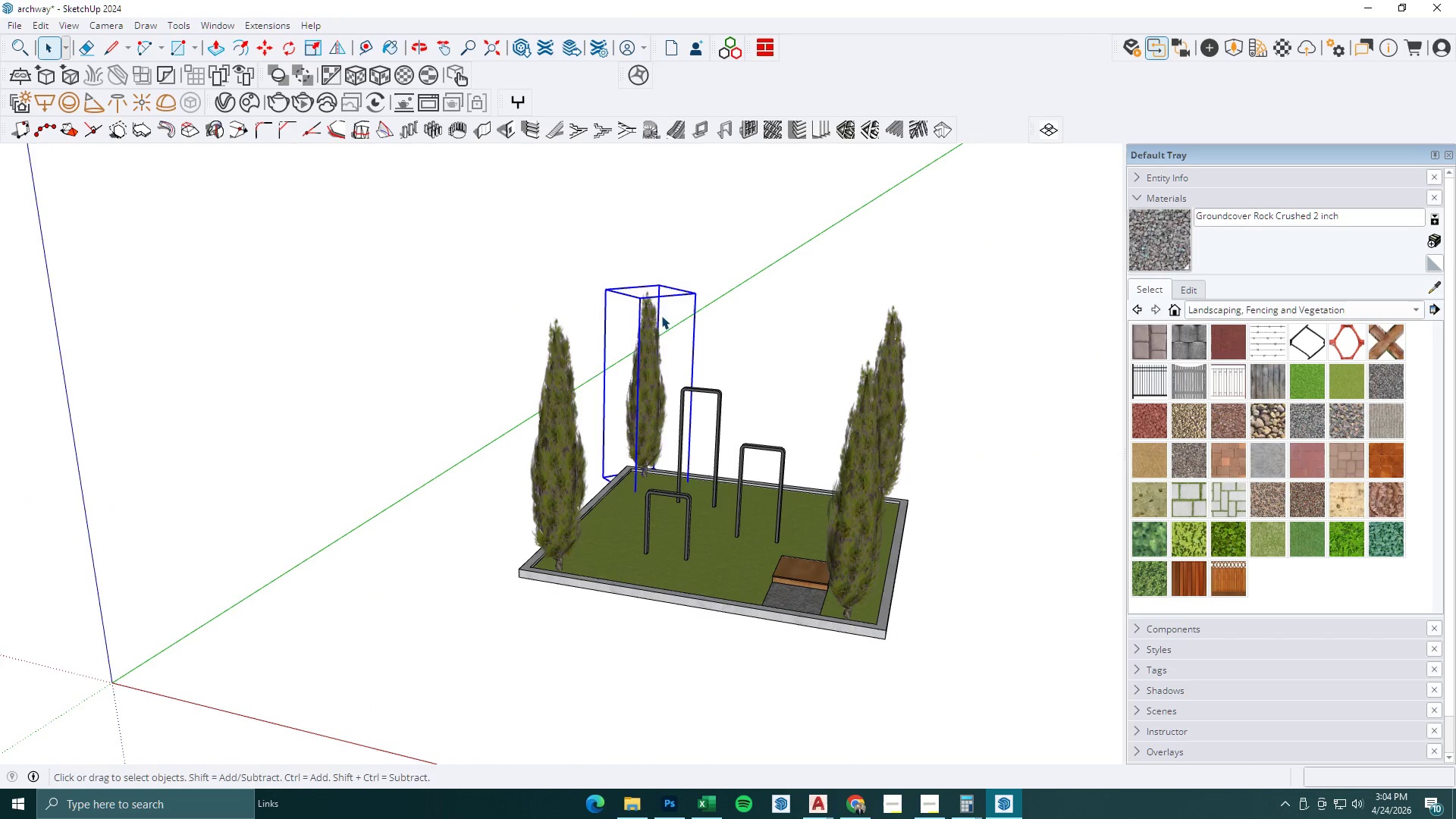 
key(S)
 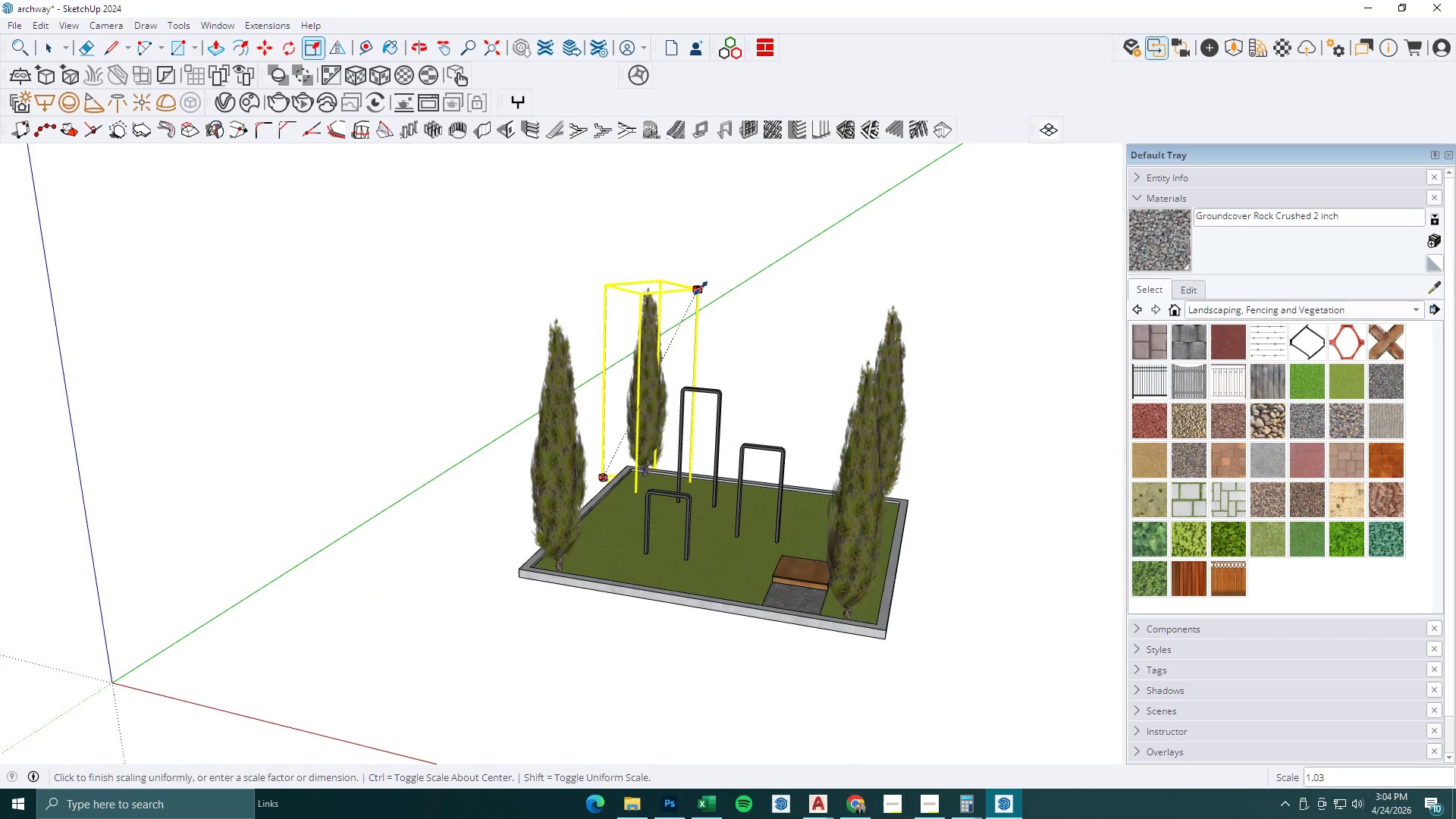 
double_click([701, 287])
 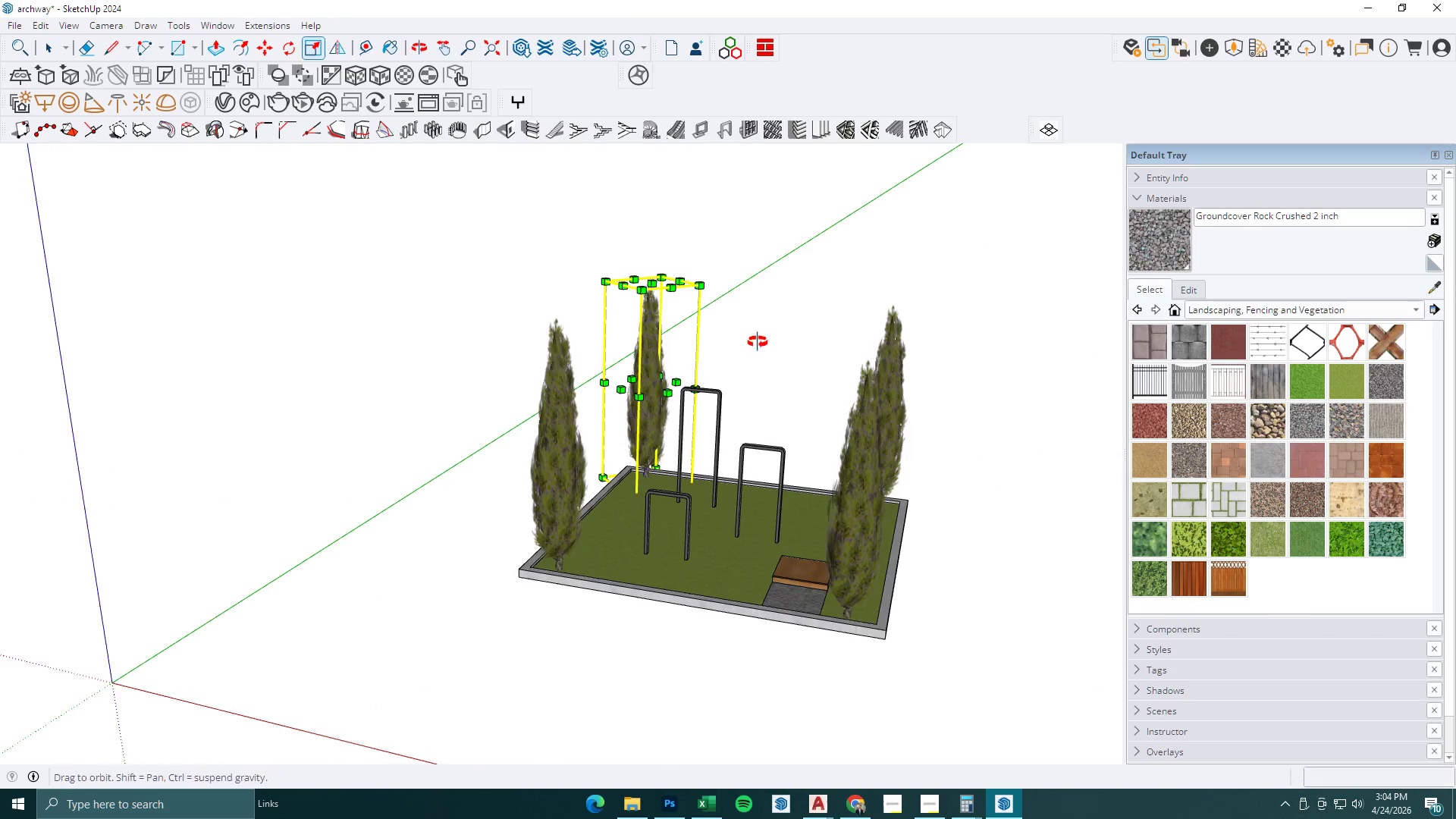 
key(Space)
 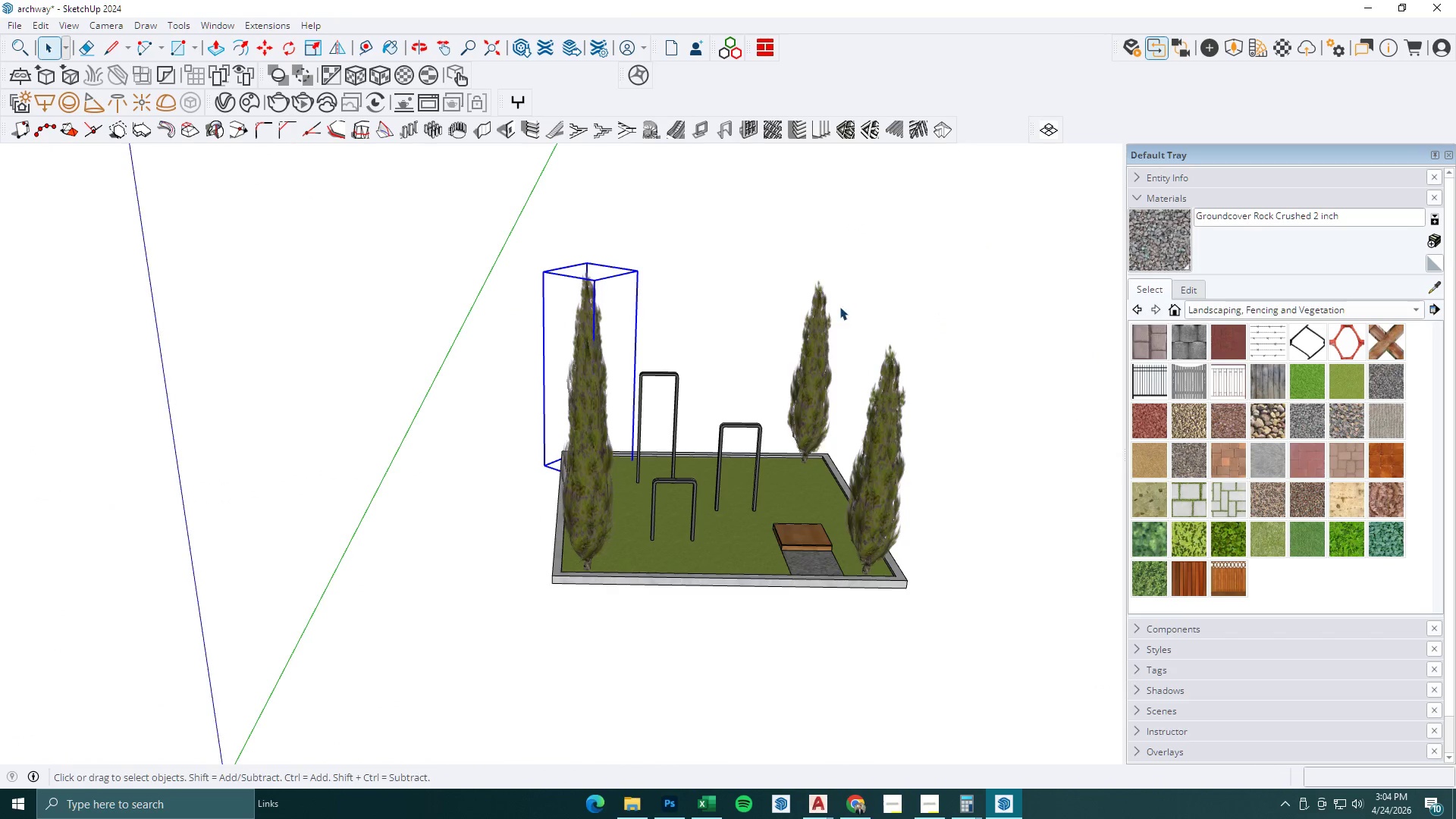 
left_click([829, 306])
 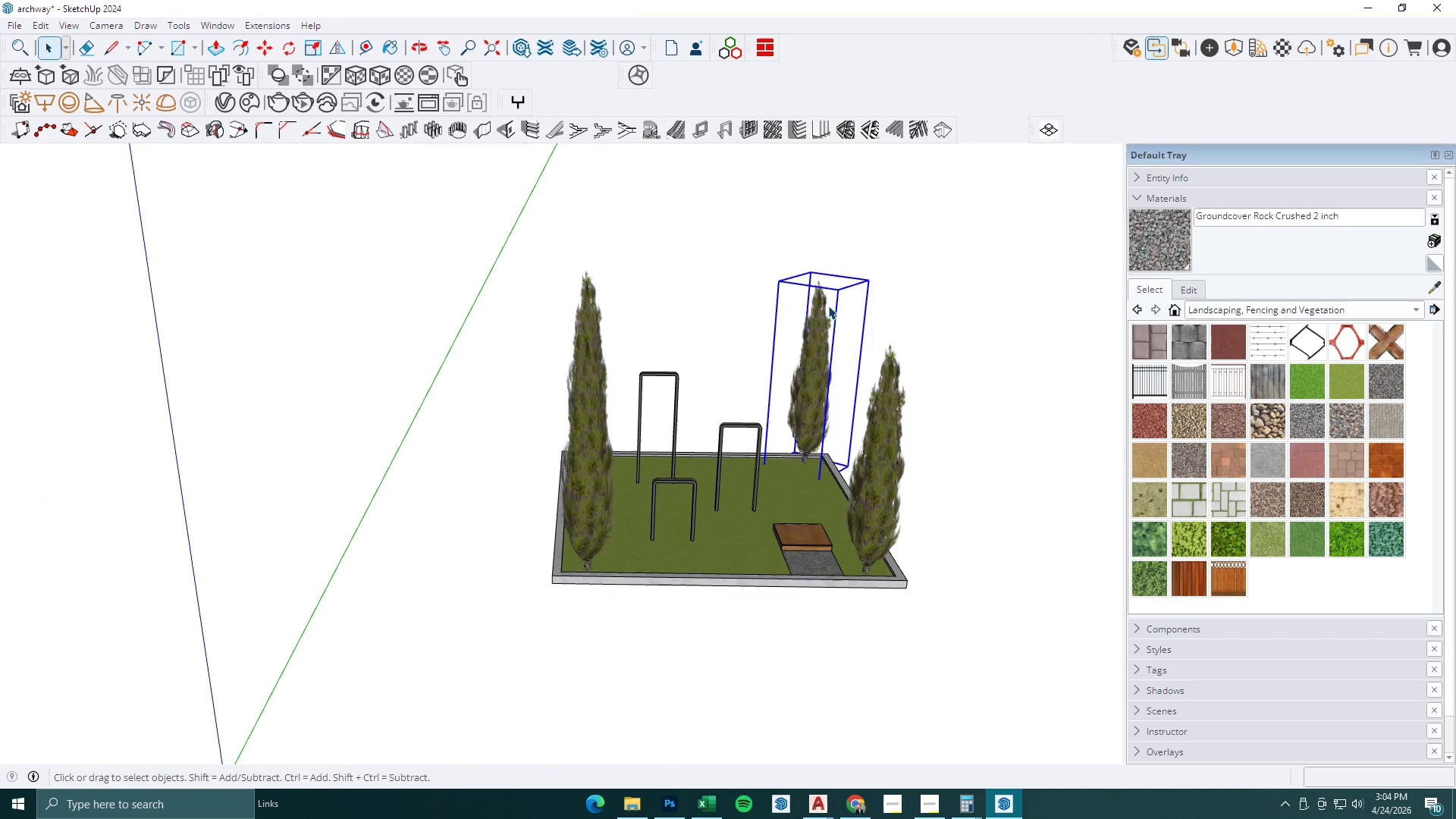 
key(S)
 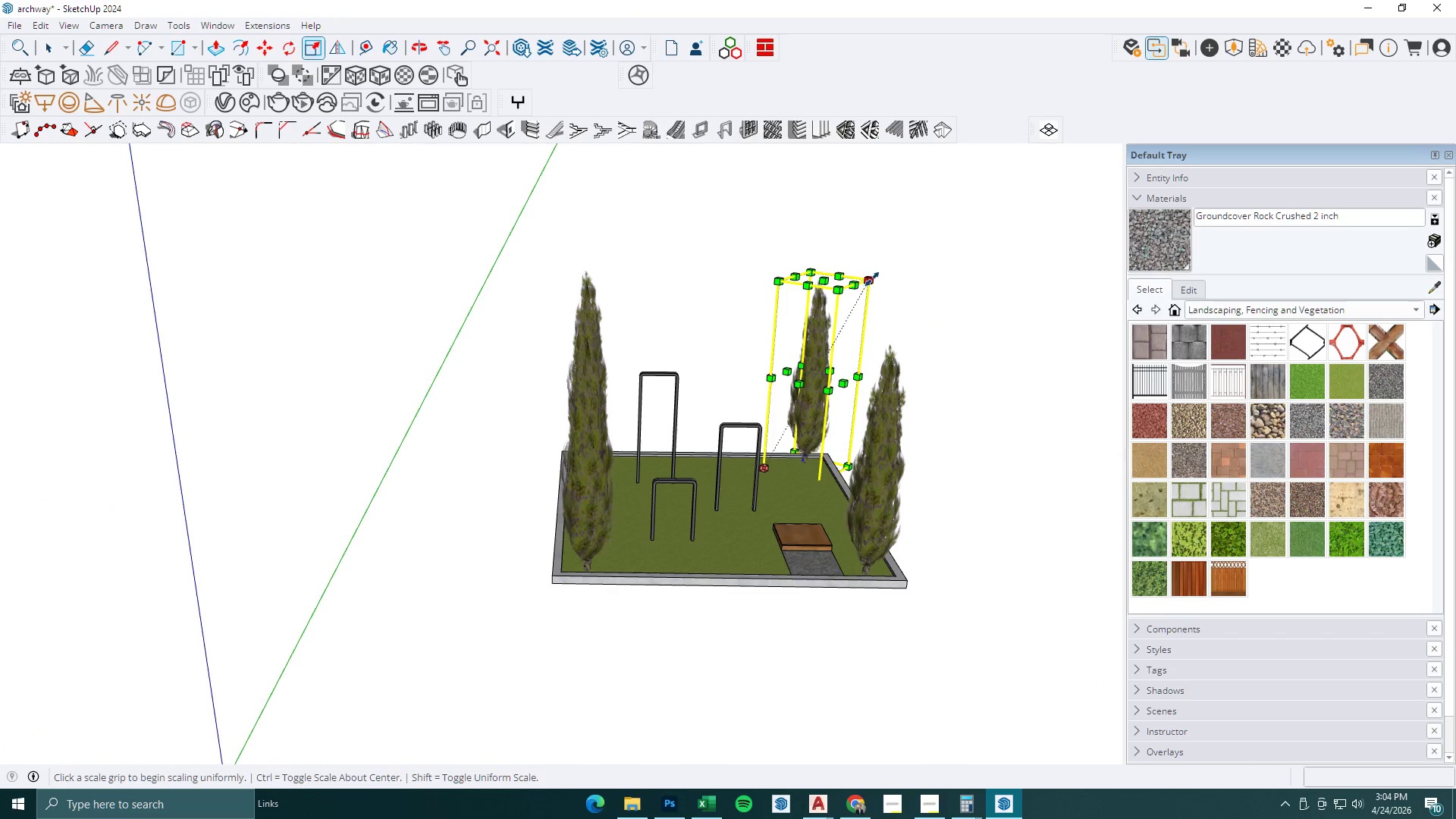 
left_click([872, 279])
 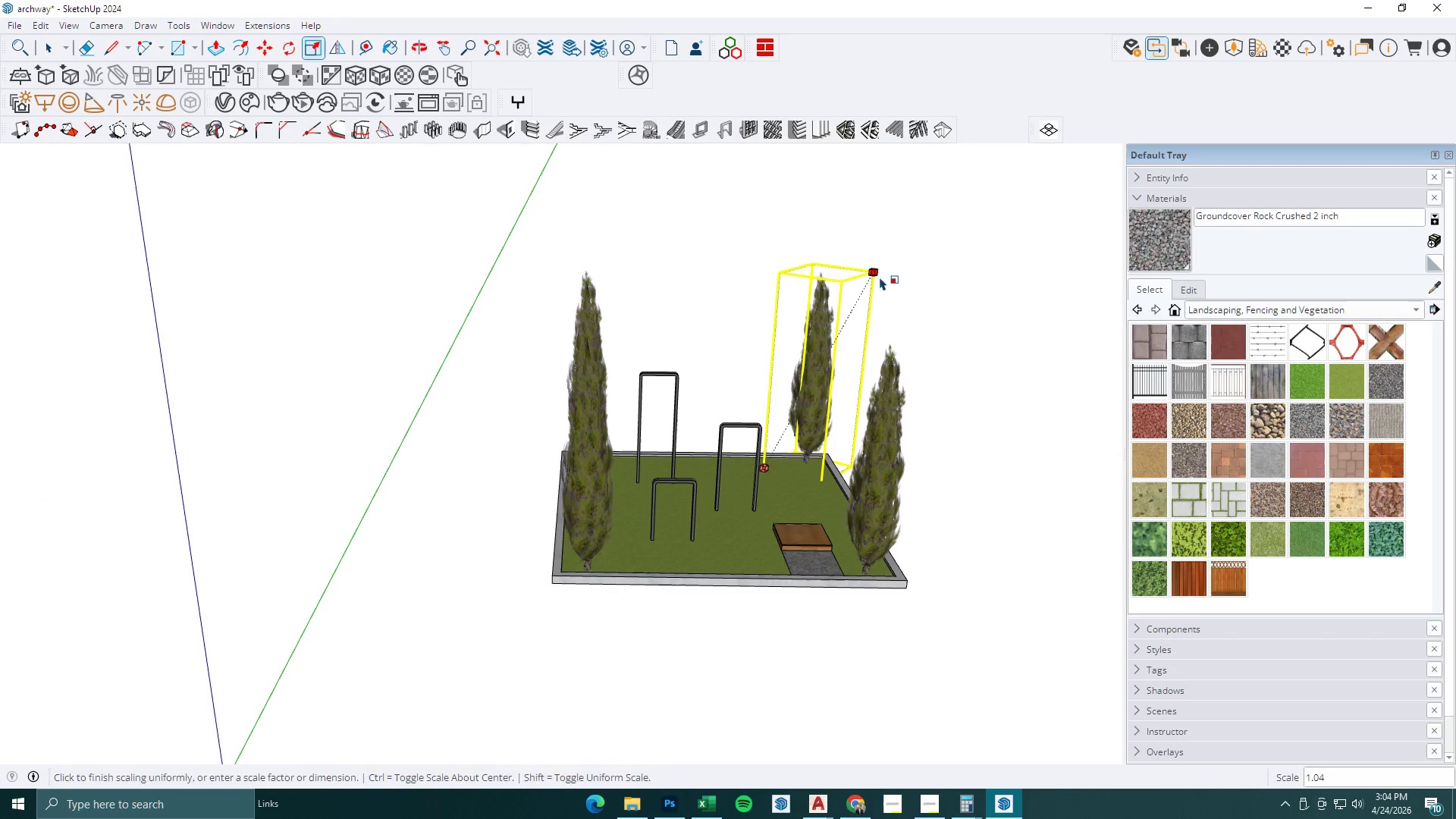 
key(Space)
 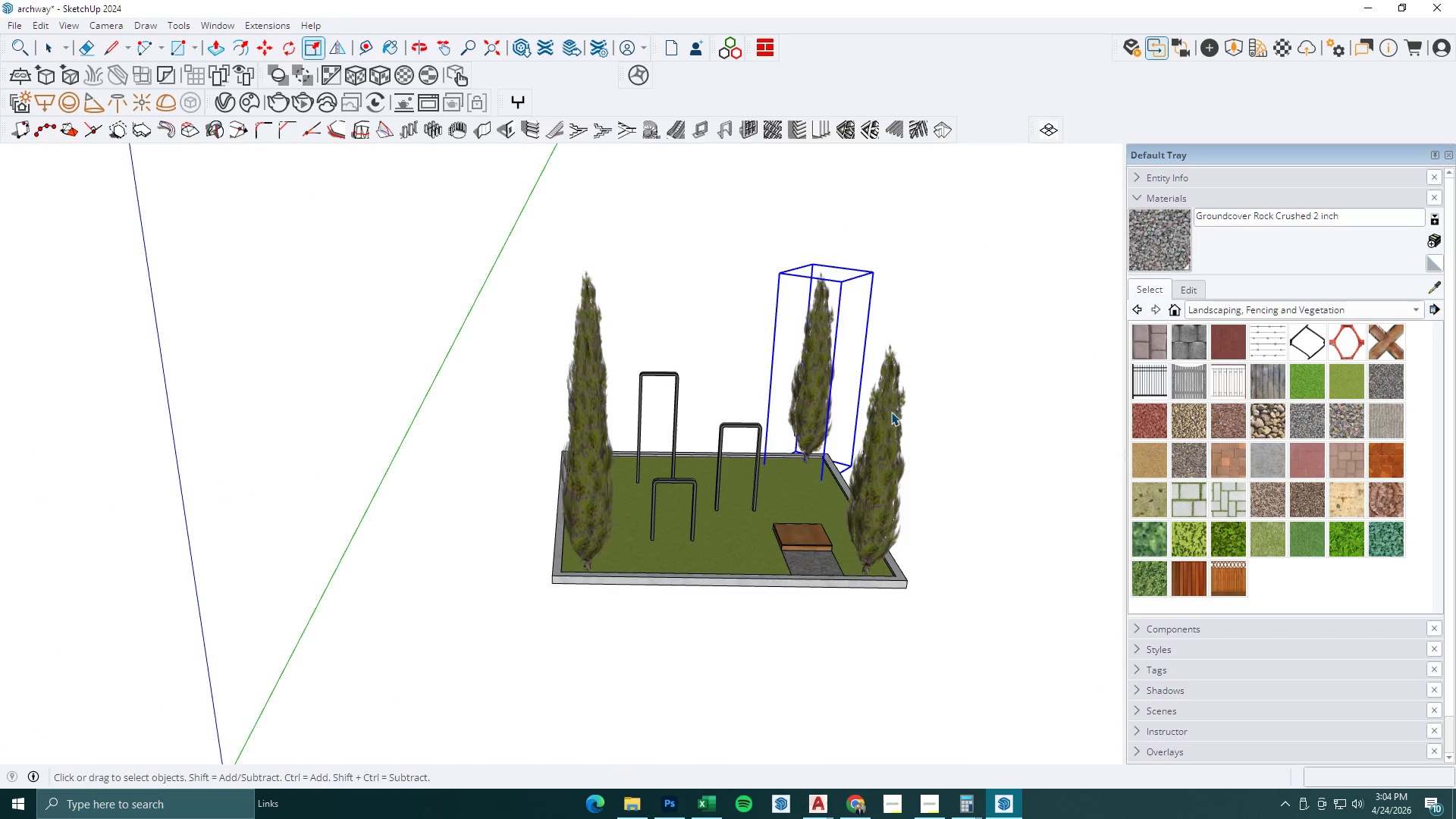 
triple_click([887, 411])
 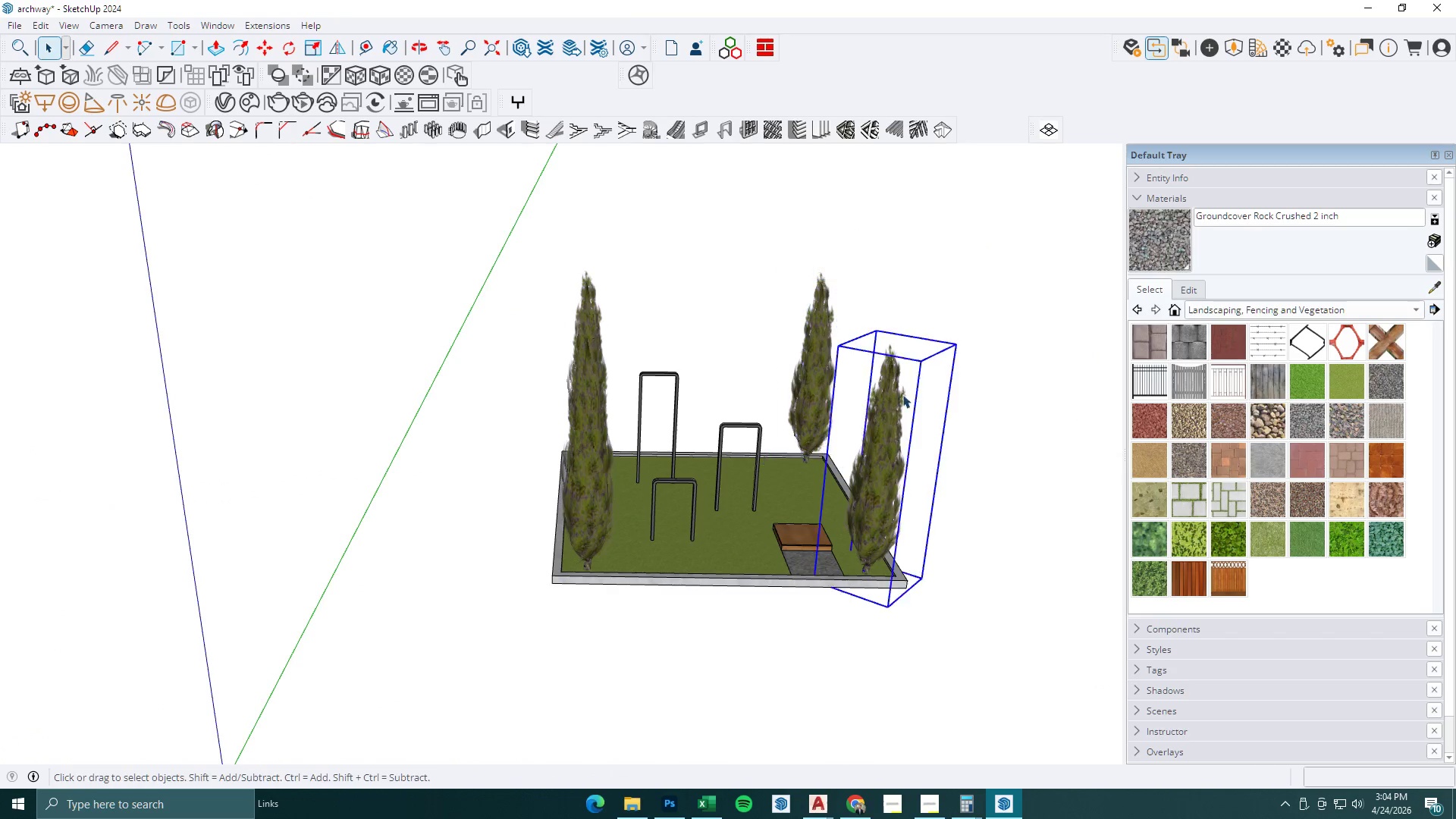 
key(S)
 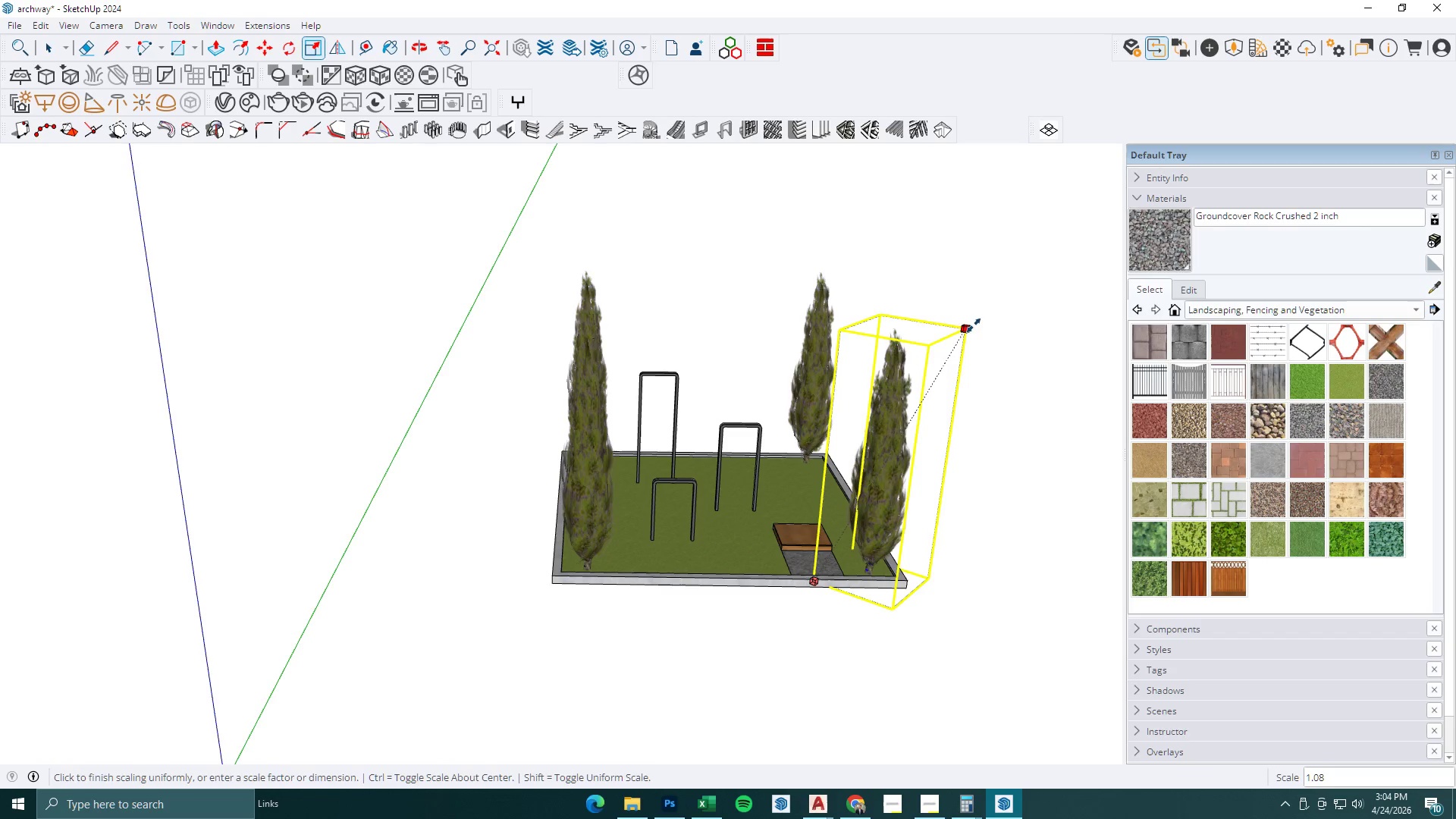 
left_click([976, 324])
 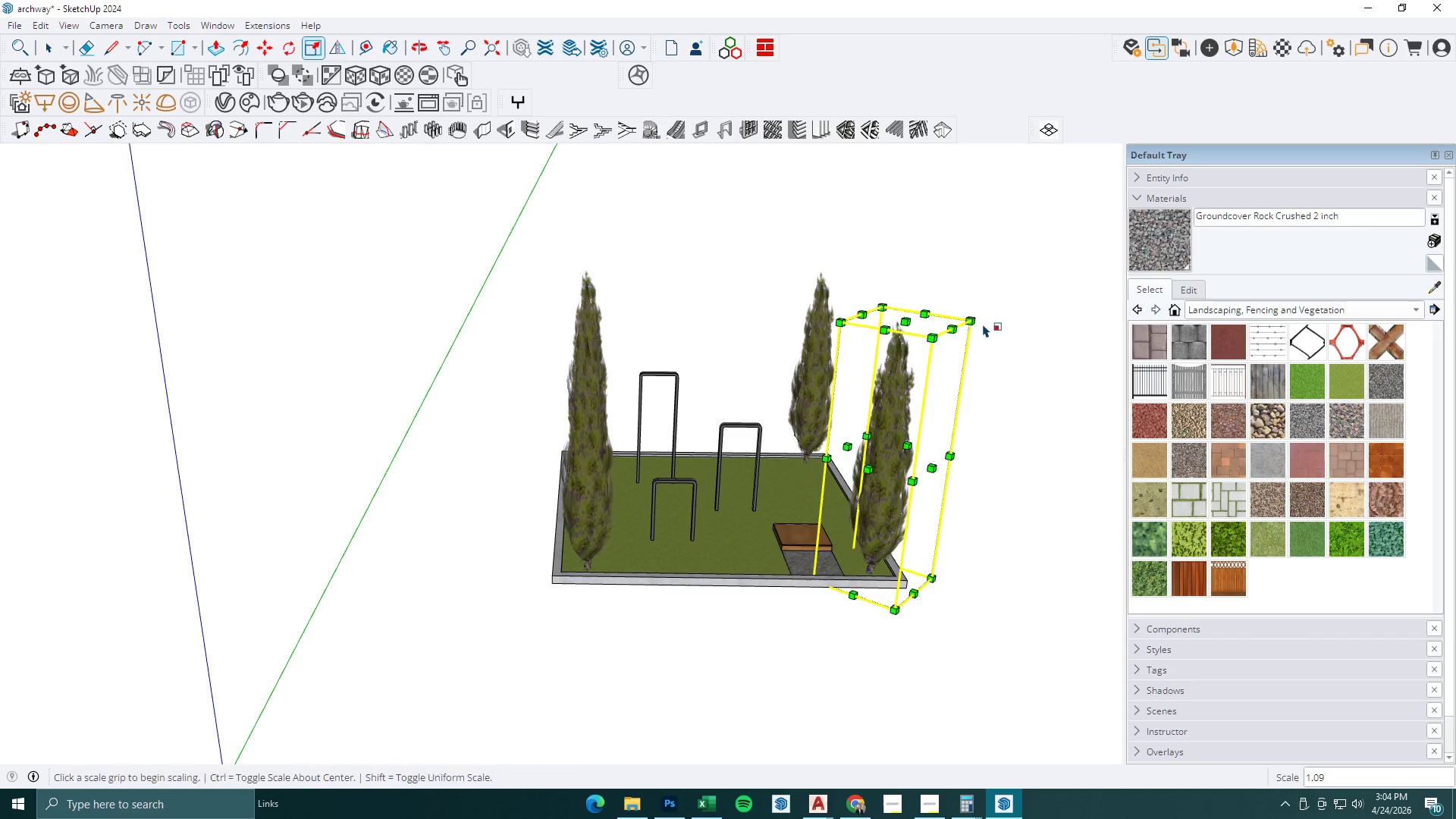 
key(Space)
 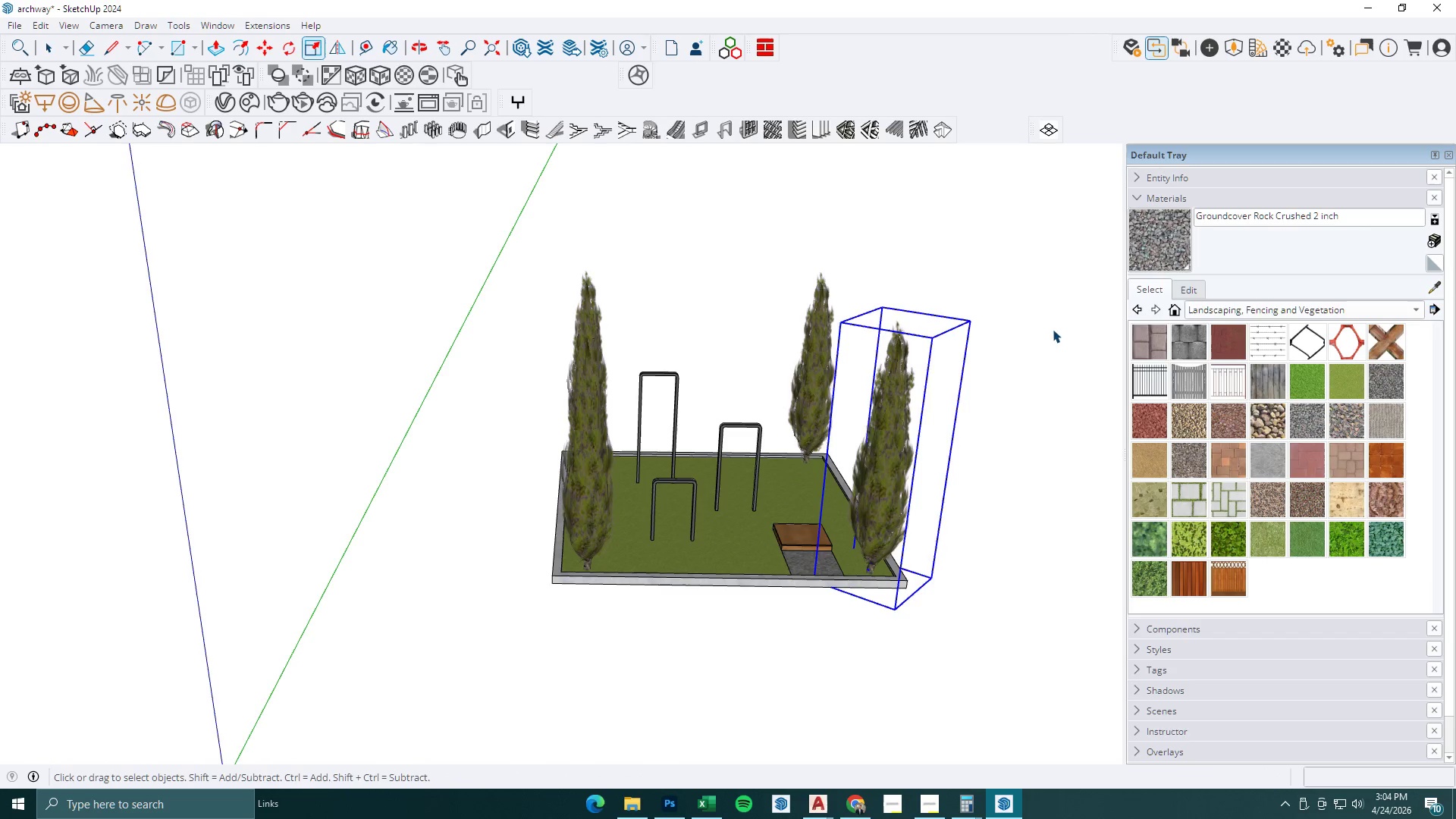 
left_click_drag(start_coordinate=[1053, 329], to_coordinate=[1052, 337])
 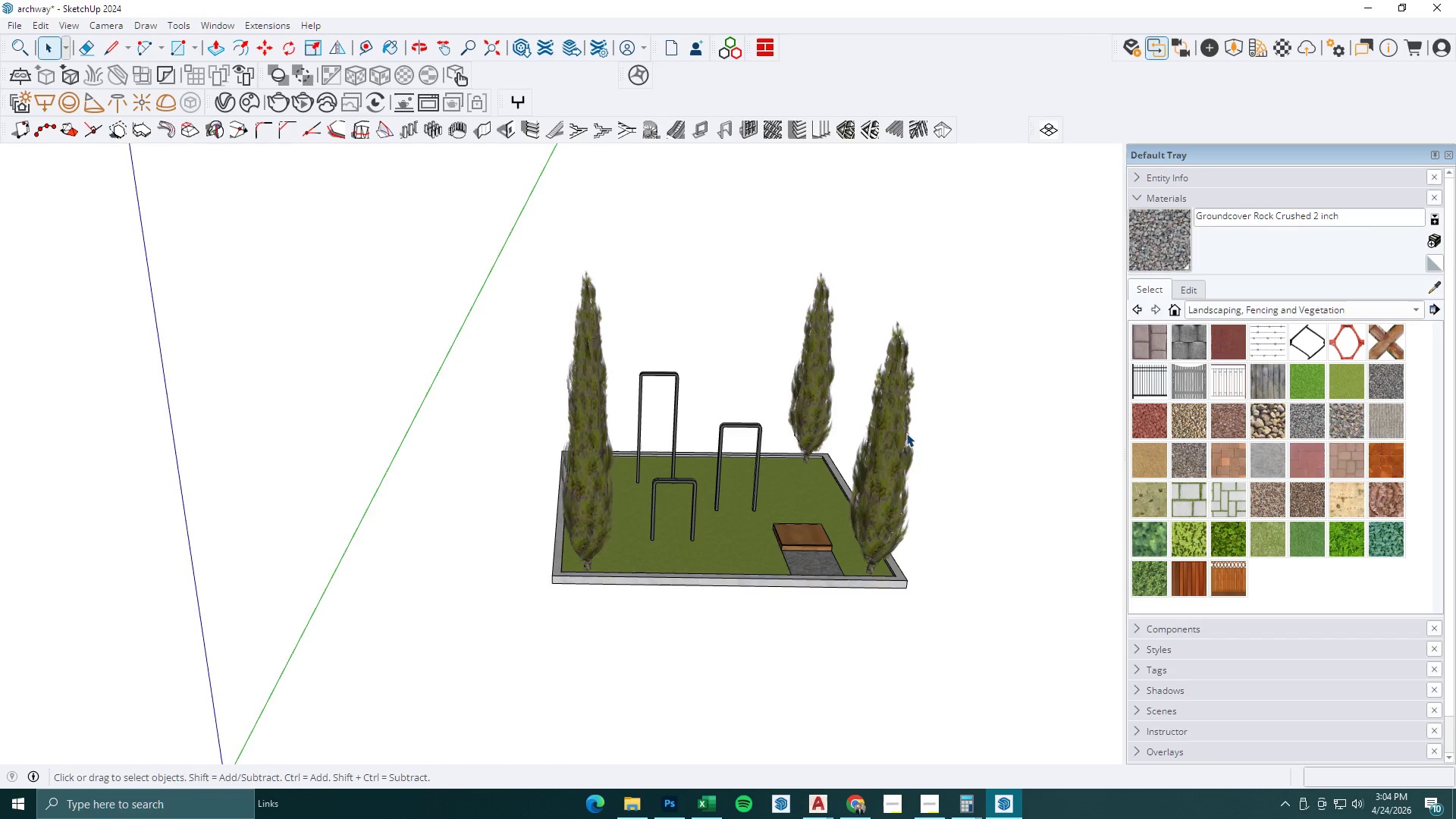 
scroll: coordinate [892, 457], scroll_direction: down, amount: 3.0
 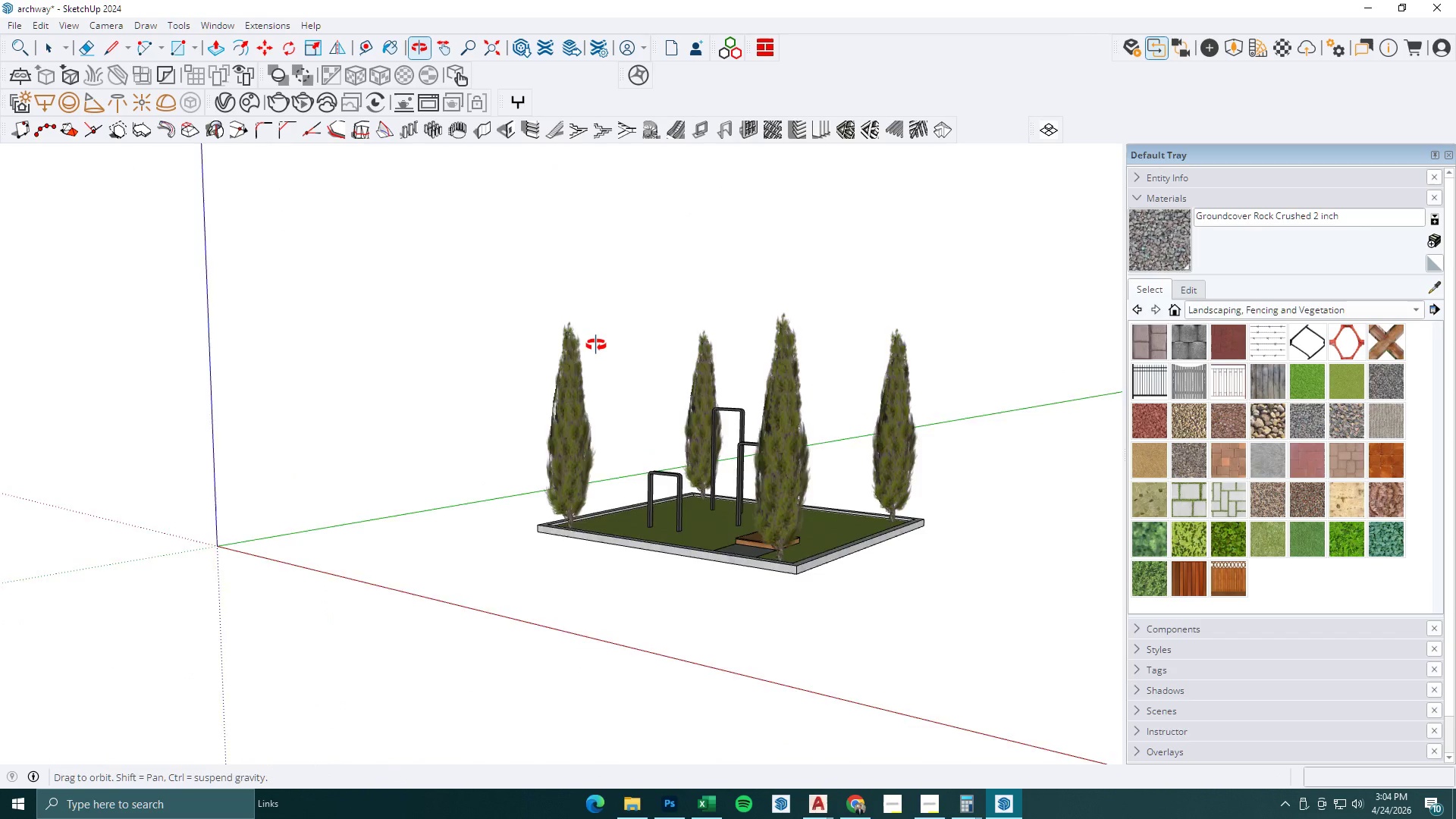 
key(Space)
 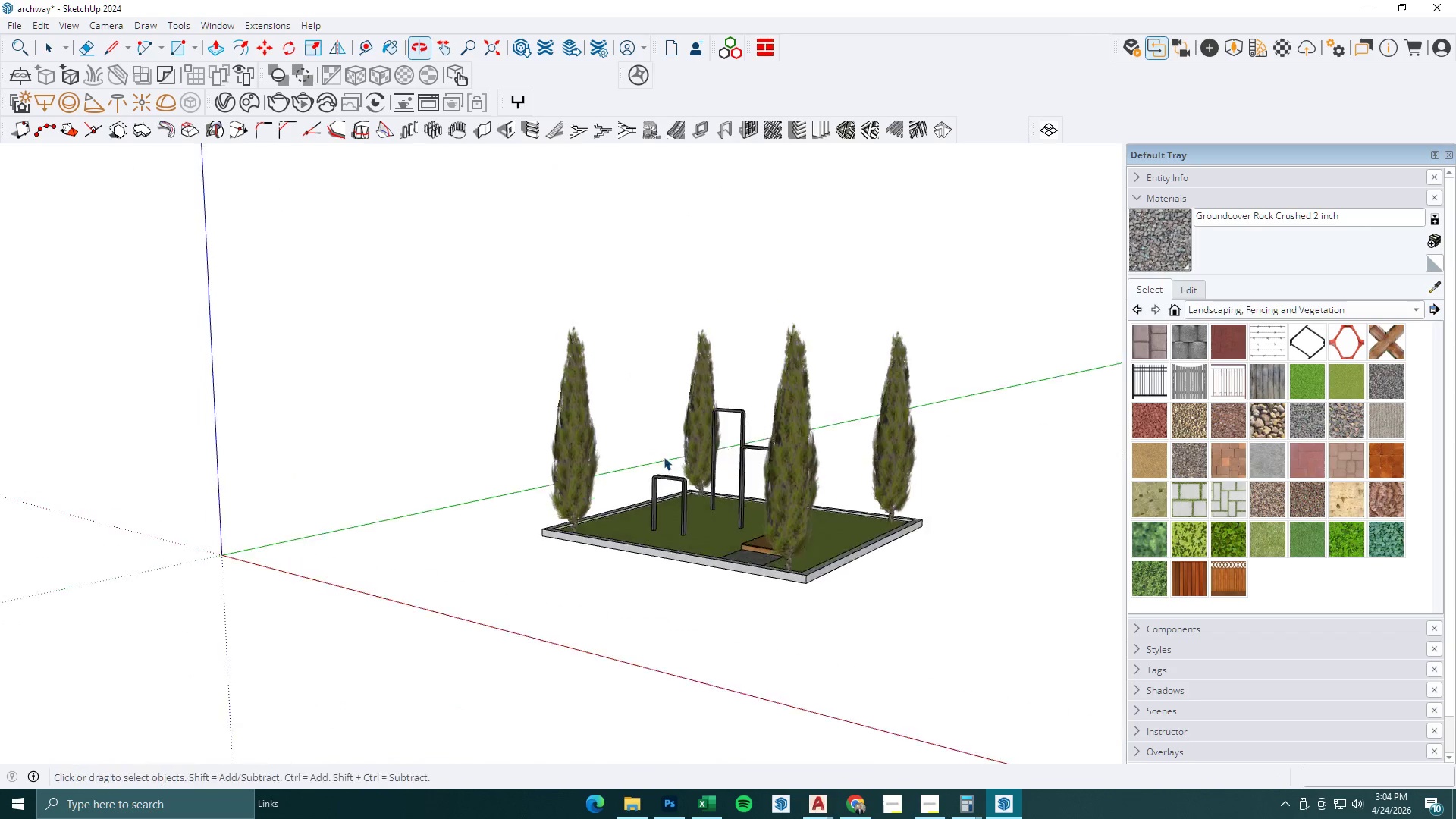 
key(Escape)
 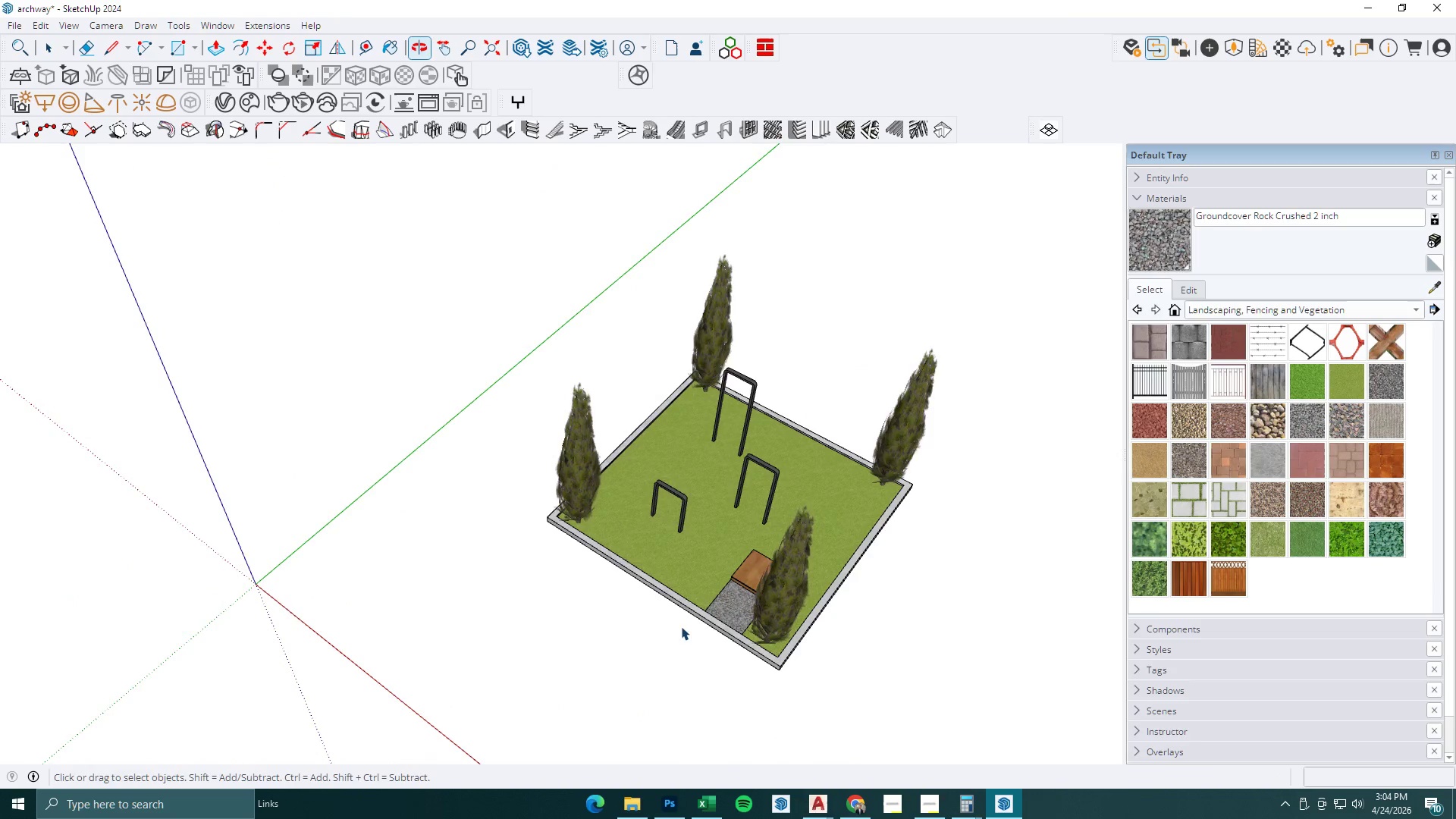 
scroll: coordinate [845, 570], scroll_direction: up, amount: 2.0
 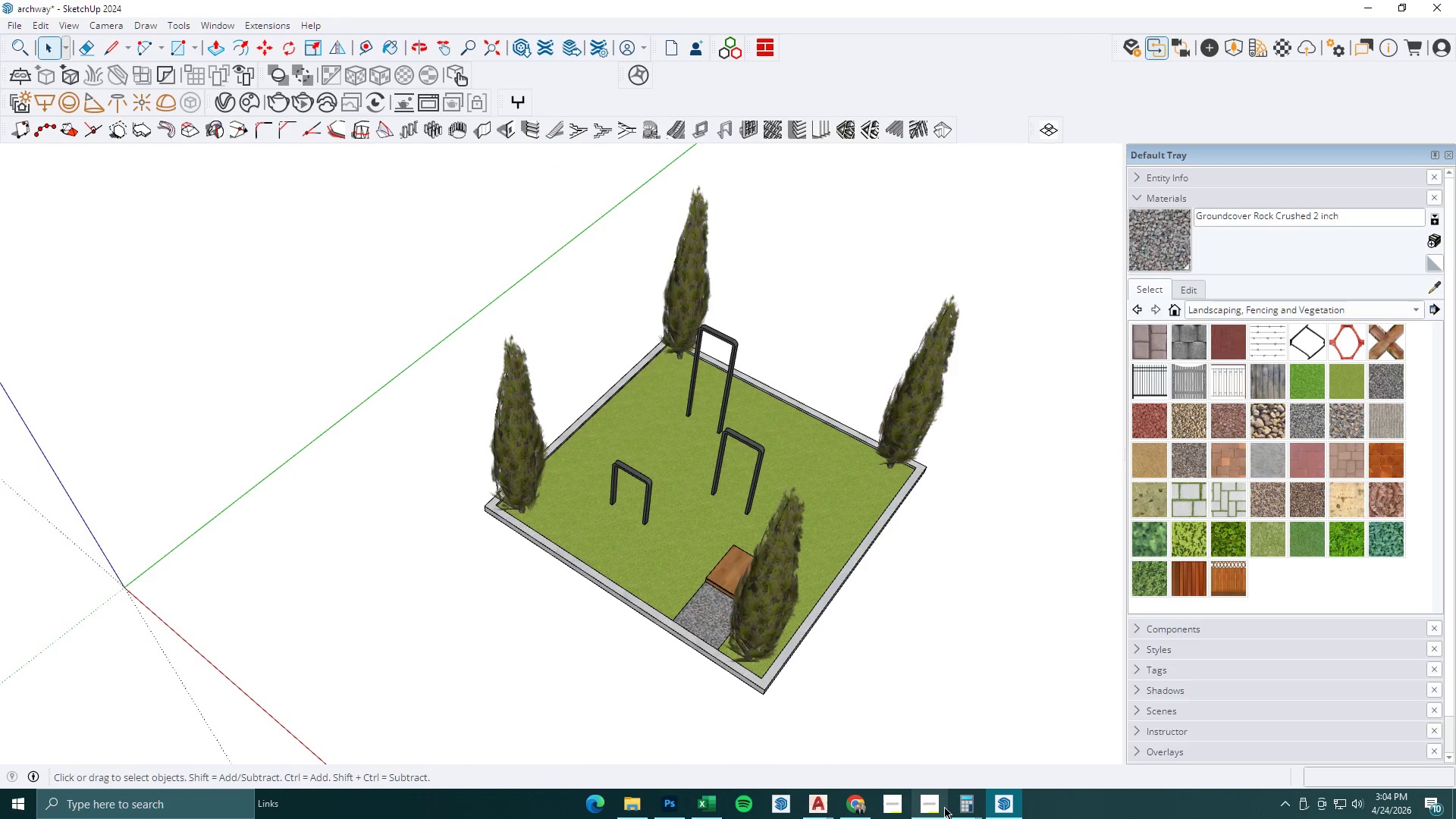 
left_click([940, 805])